 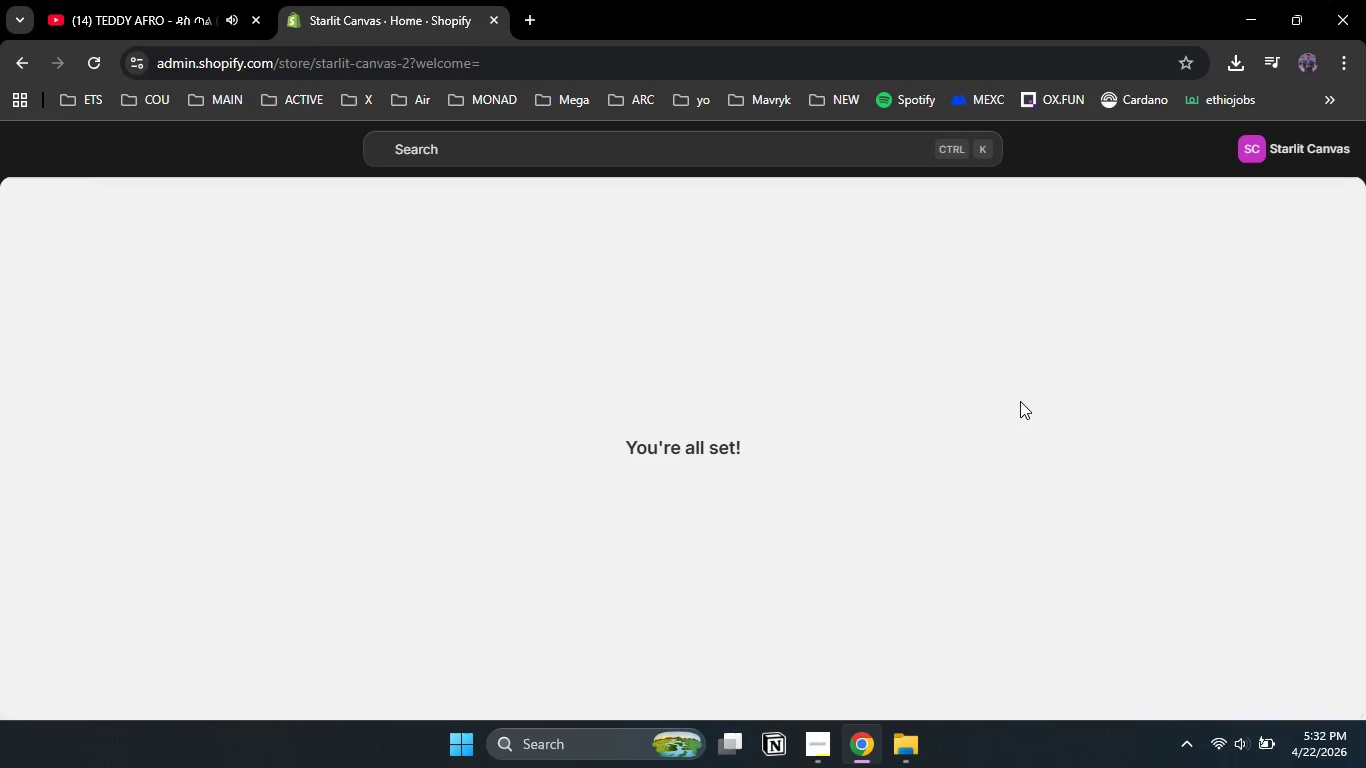 
left_click_drag(start_coordinate=[1361, 245], to_coordinate=[1365, 416])
 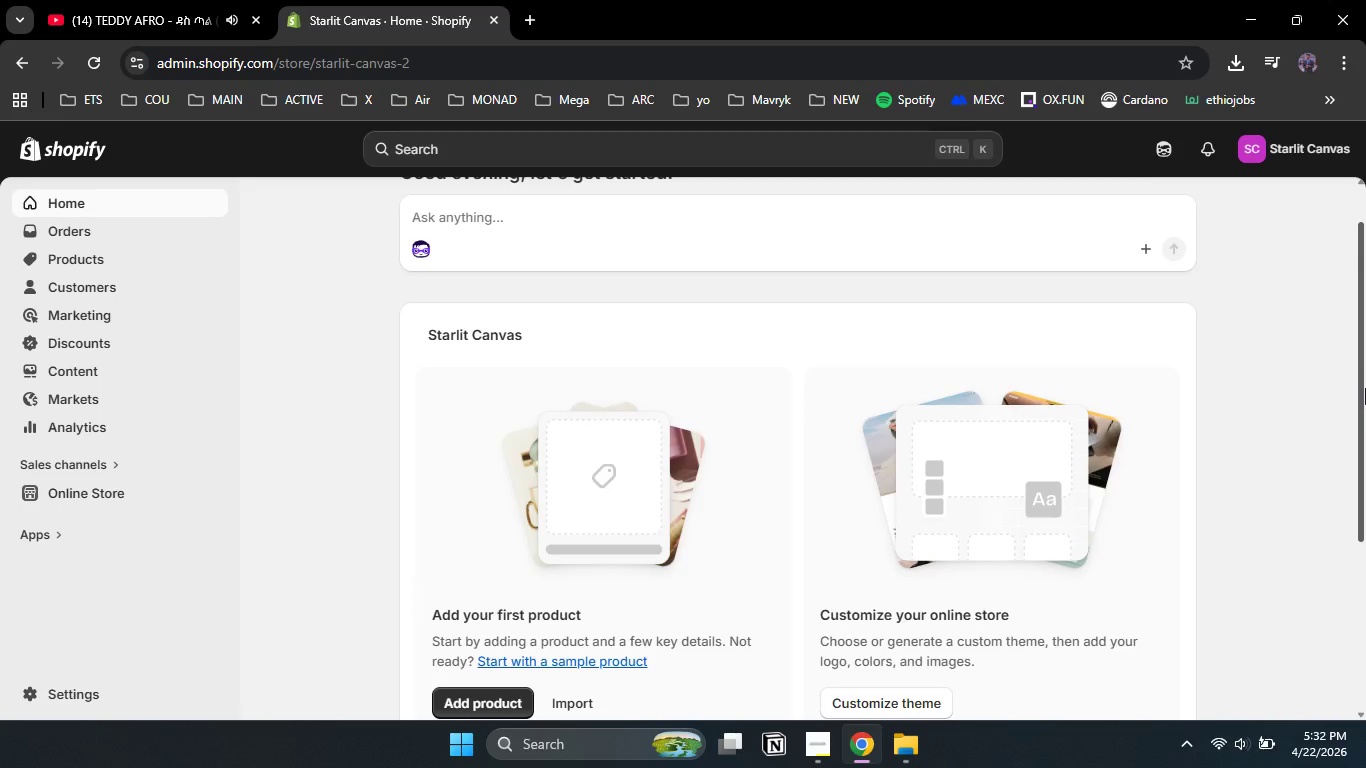 
left_click_drag(start_coordinate=[1365, 419], to_coordinate=[1351, 210])
 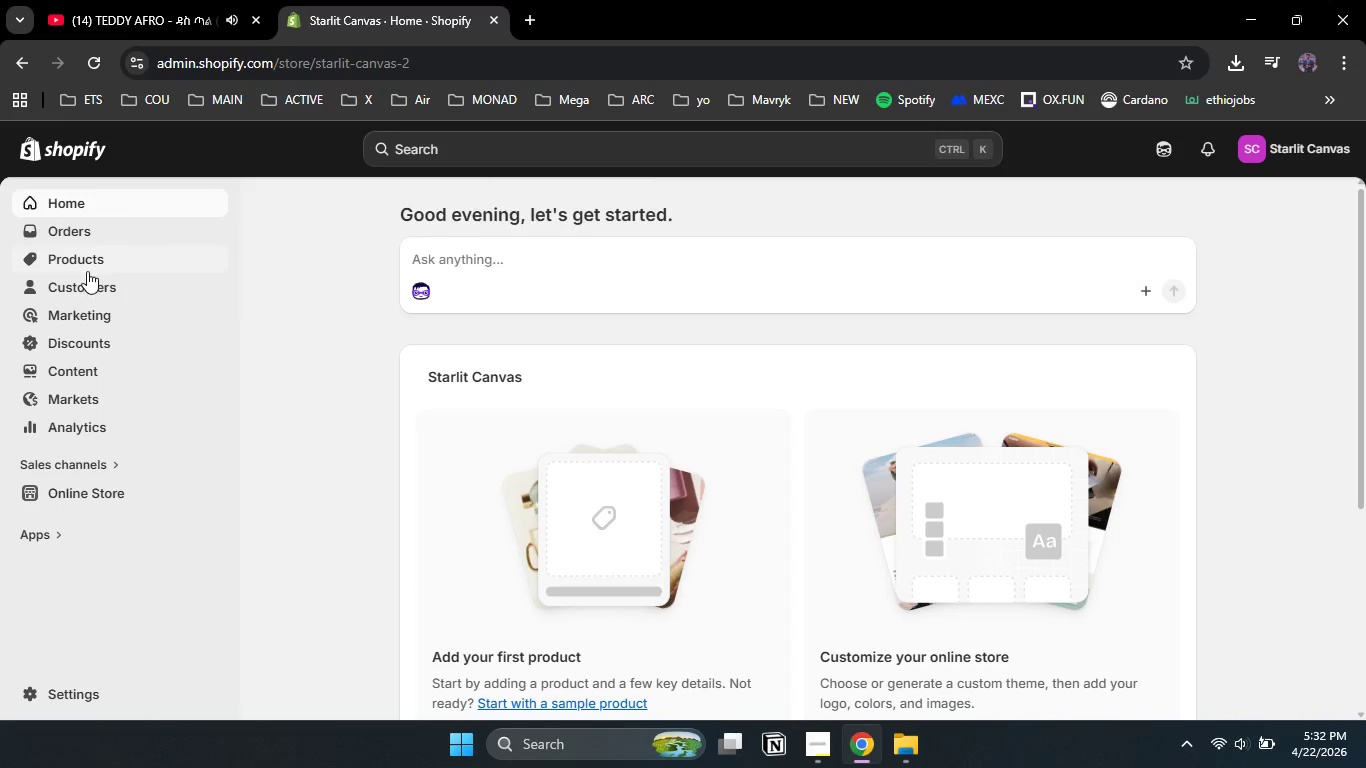 
left_click([87, 271])
 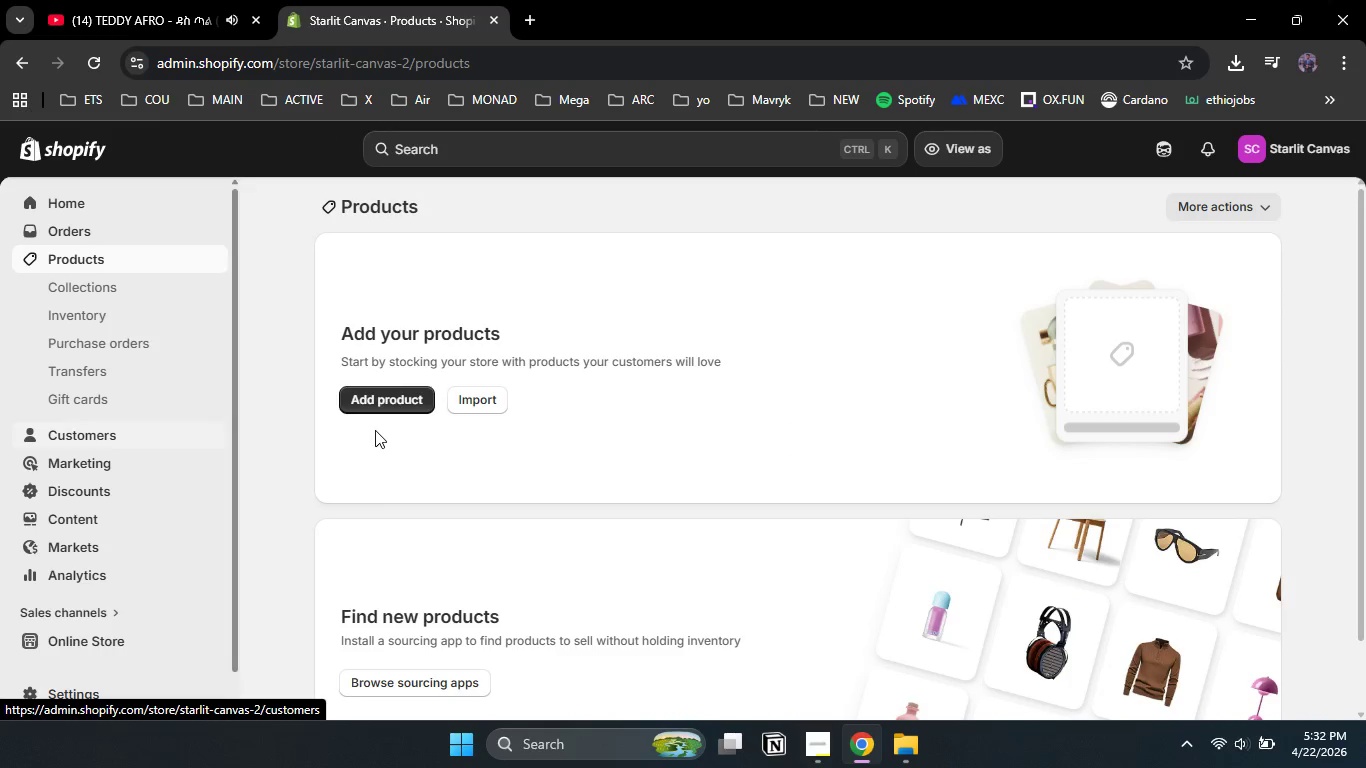 
wait(6.64)
 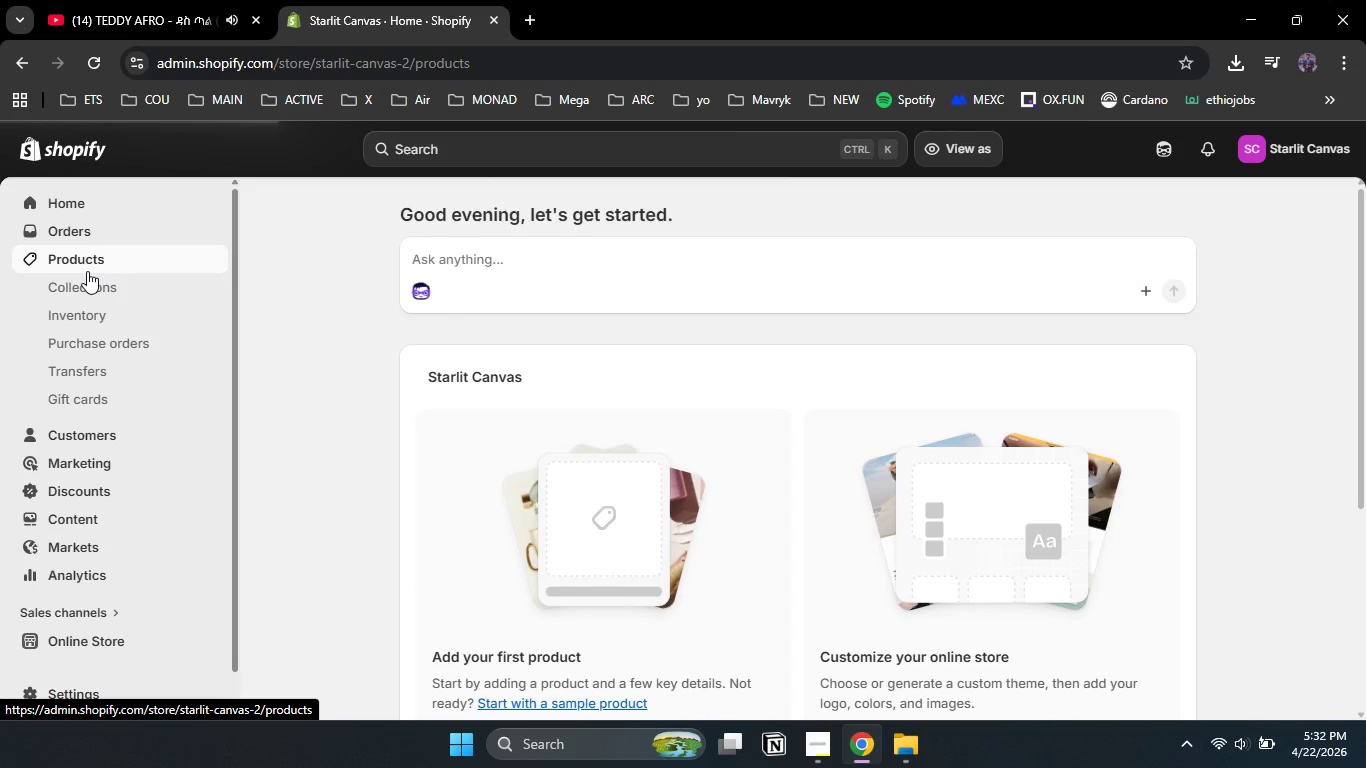 
left_click([374, 402])
 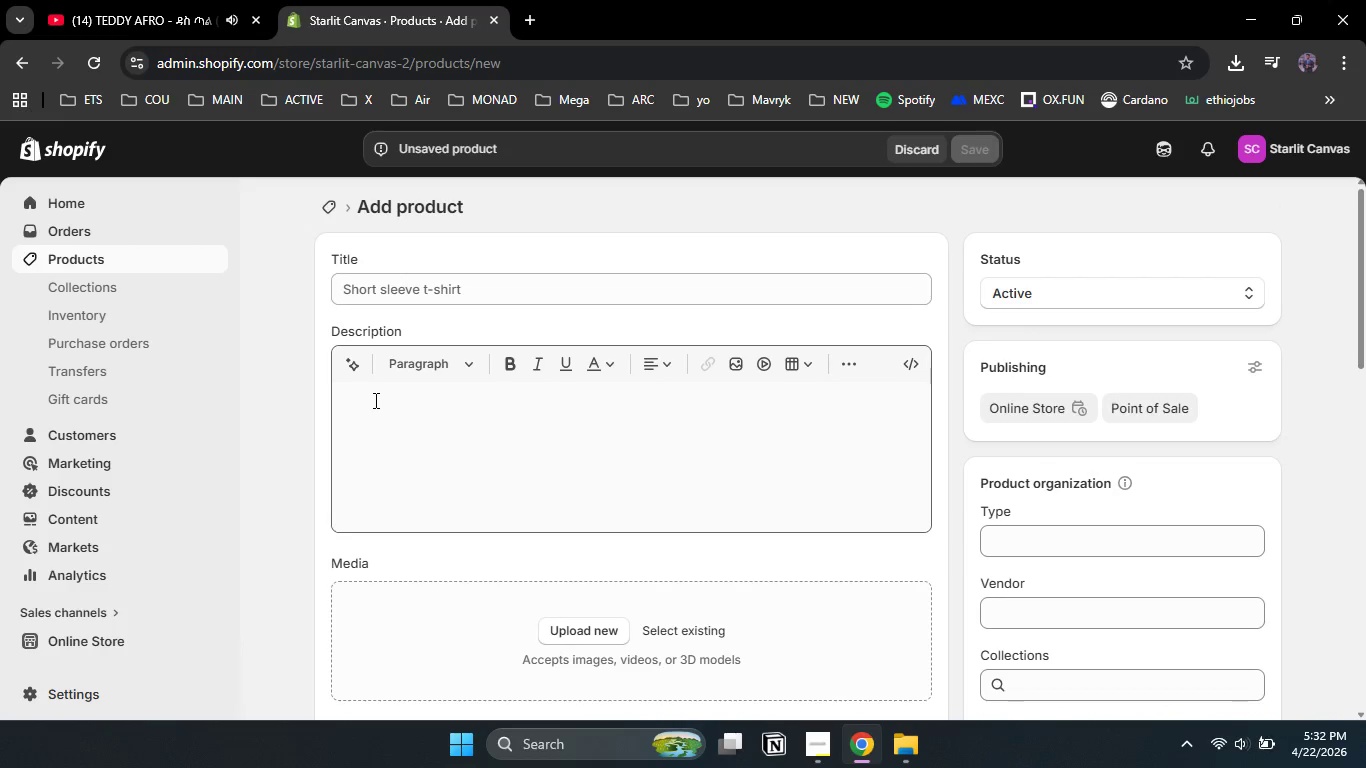 
wait(7.0)
 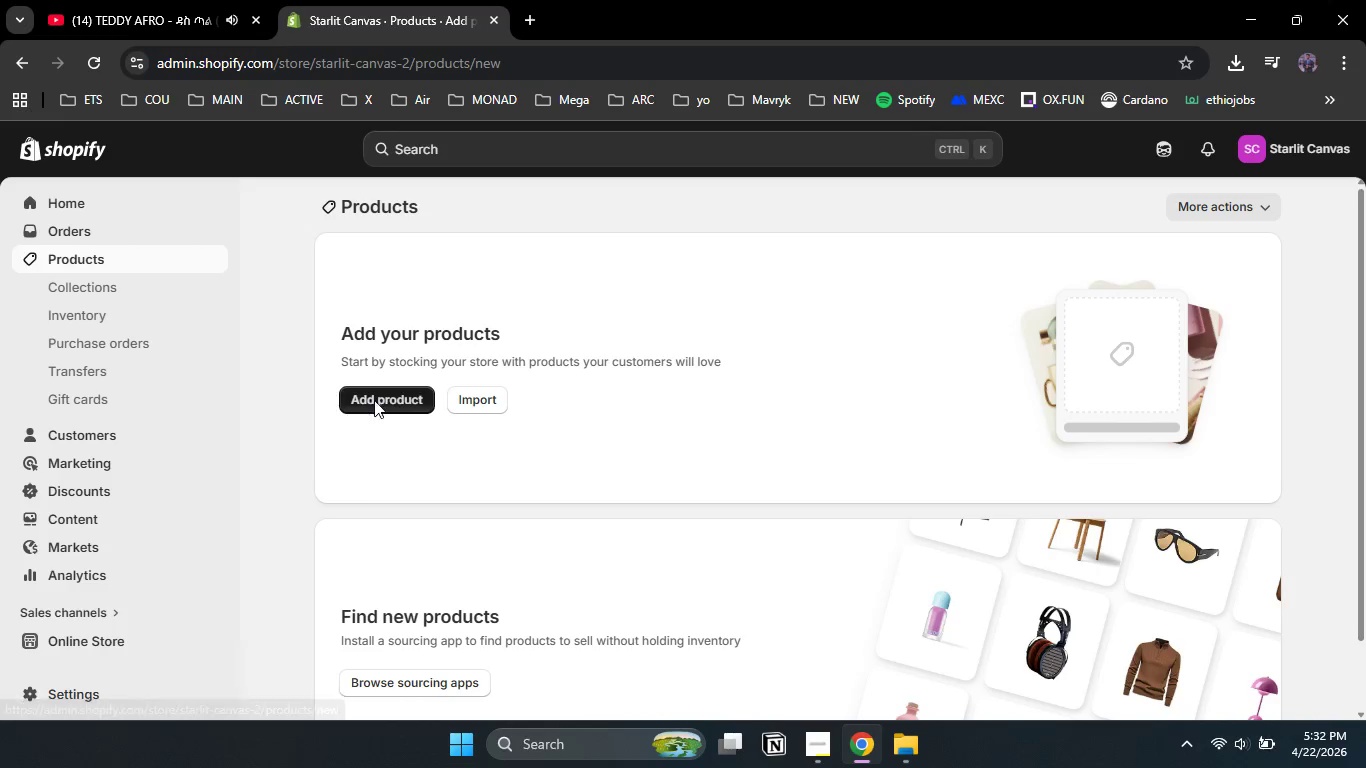 
left_click([389, 284])
 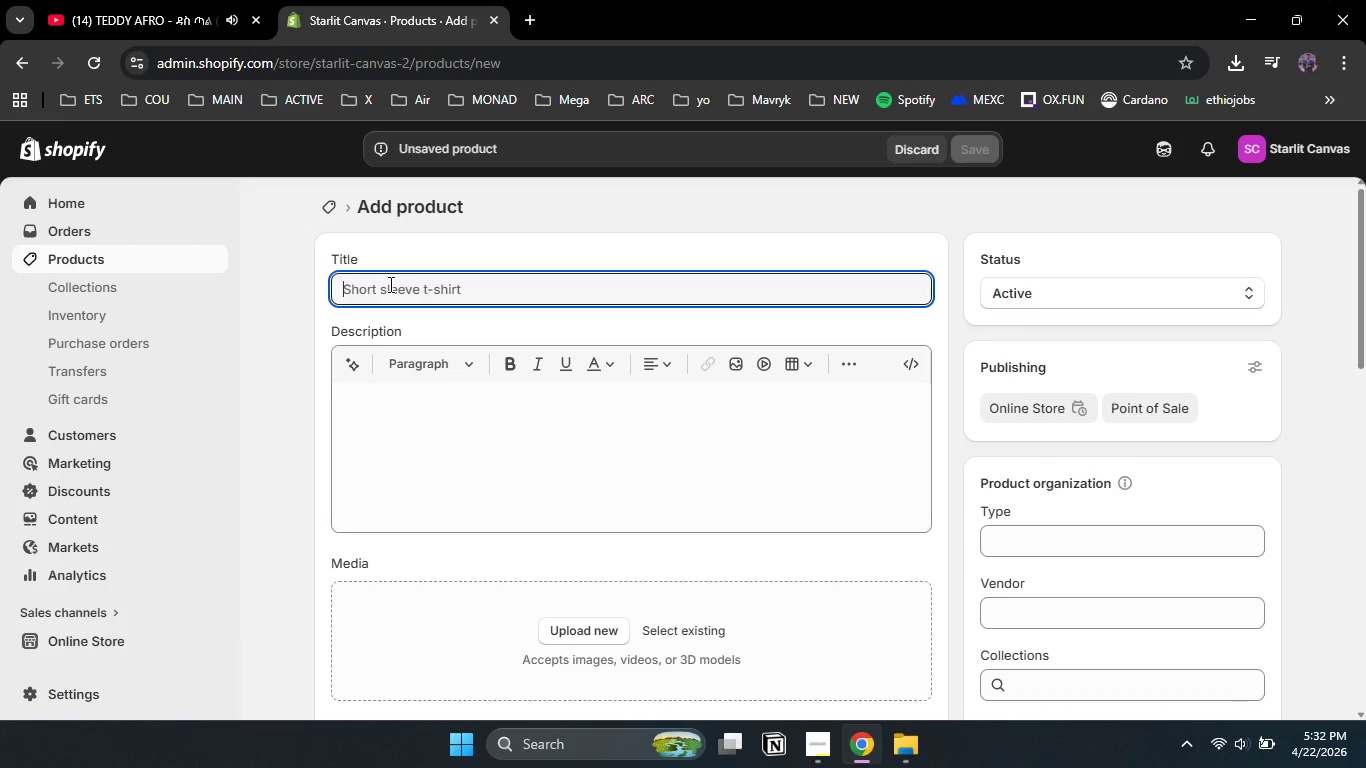 
type(Gourmet Artisan's )
key(Backspace)
key(Backspace)
key(Backspace)
type( S'mores Kit With Hans )
key(Backspace)
key(Backspace)
type(d crafted Marshmallows)
 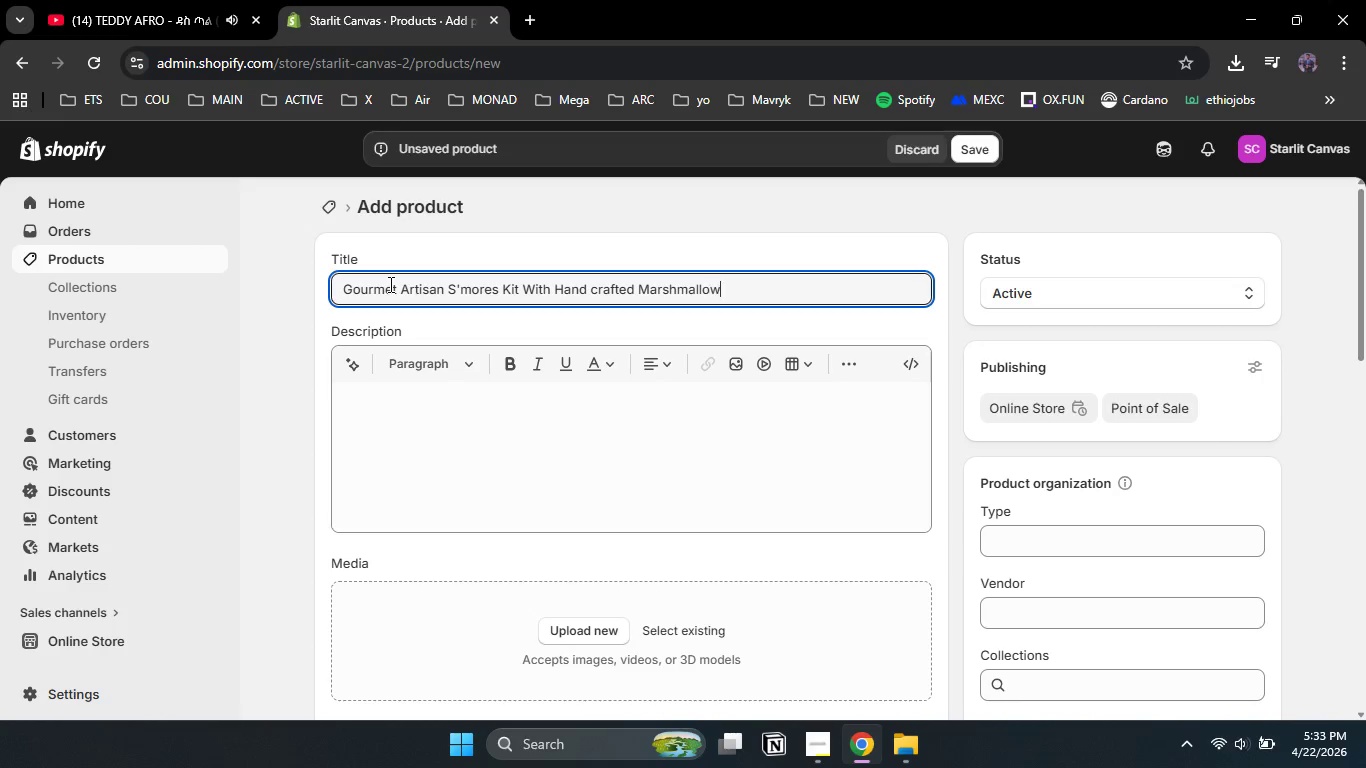 
left_click([596, 286])
 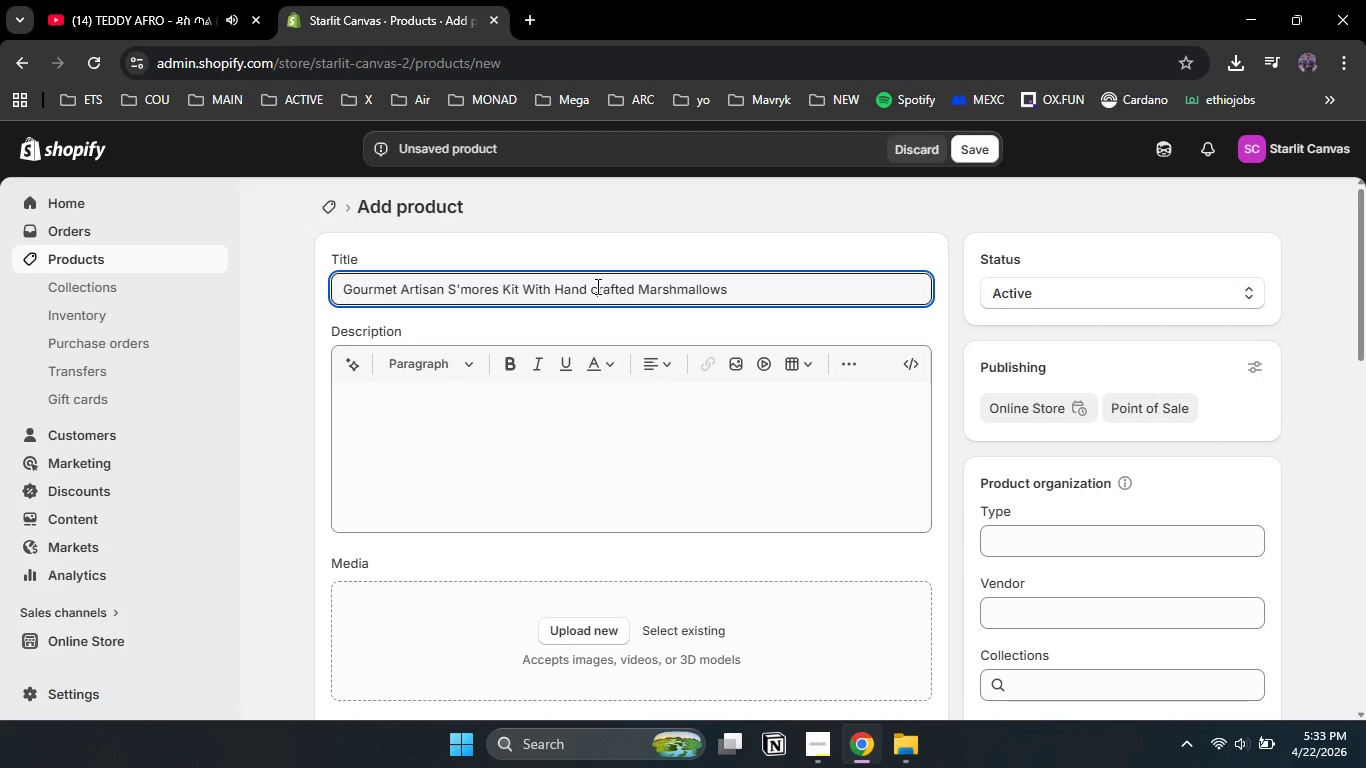 
key(Backspace)
 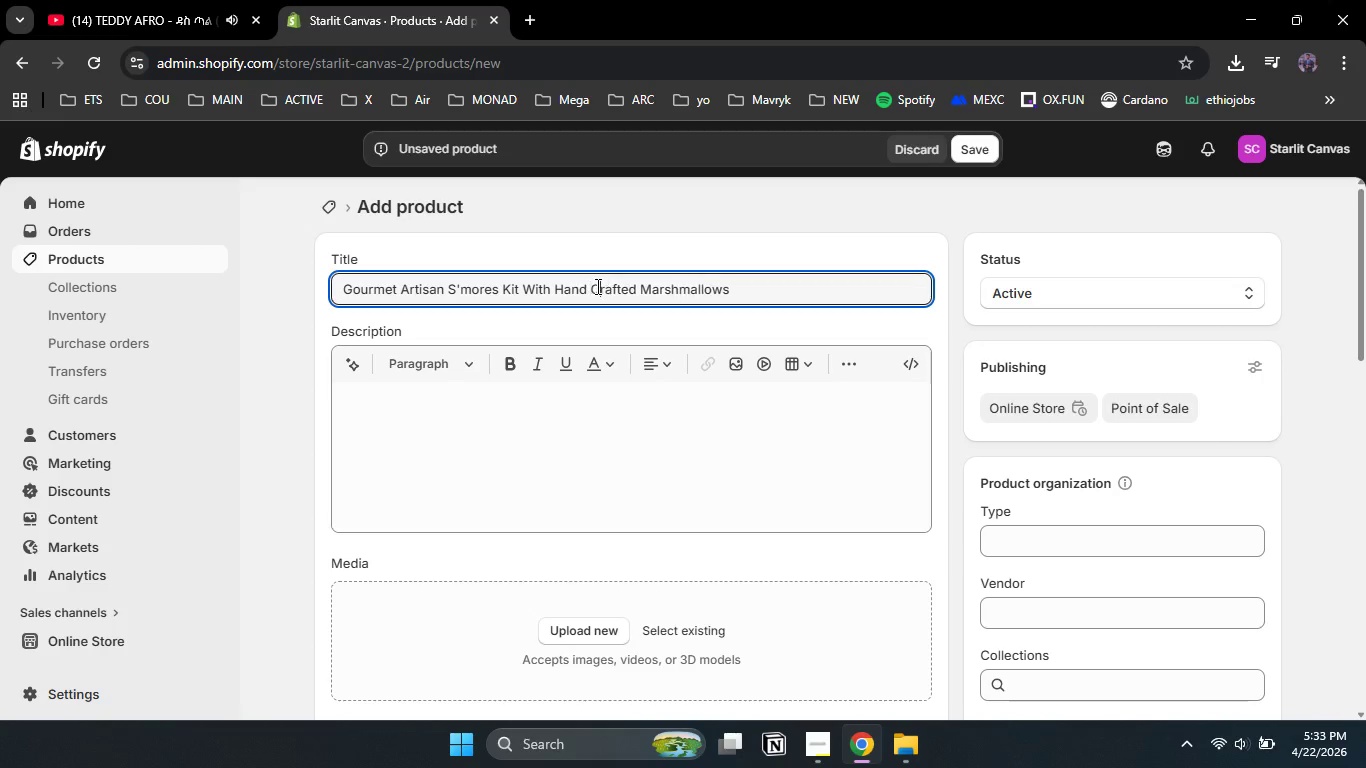 
key(Shift+C)
 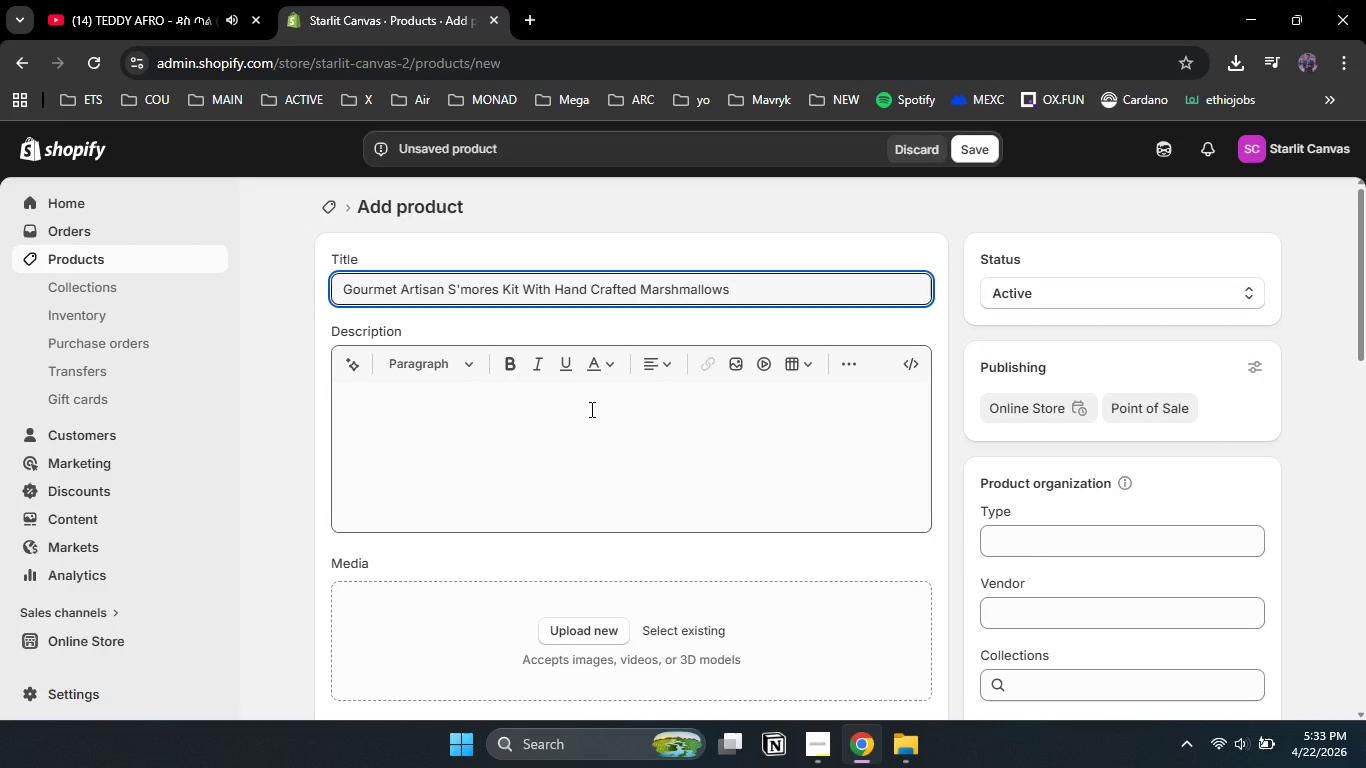 
left_click([590, 409])
 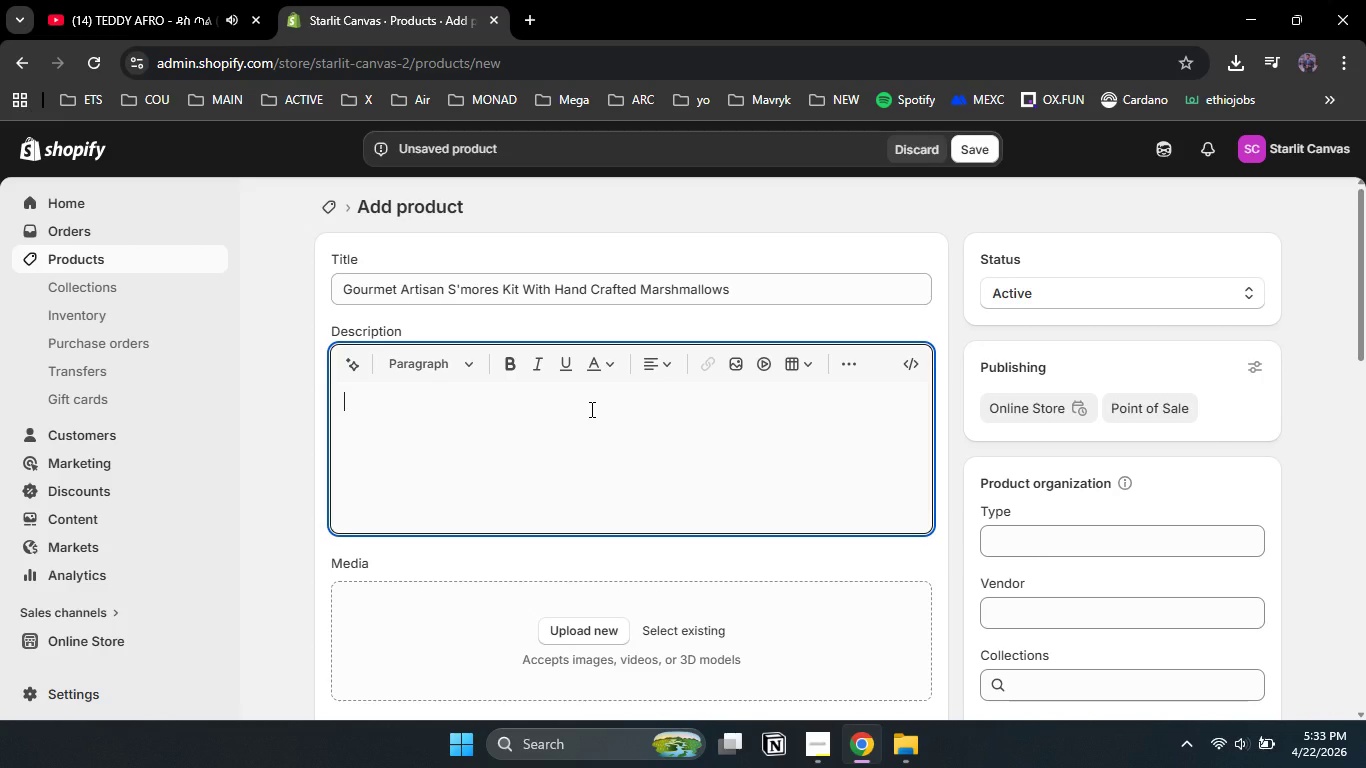 
type(As twilight pains)
key(Backspace)
type(ts the sky in shades of amber and vil)
key(Backspace)
type(olet, gather aroung )
key(Backspace)
key(Backspace)
type(d the cracking fire with our Gourmut S)
key(Backspace)
type(Artis)
 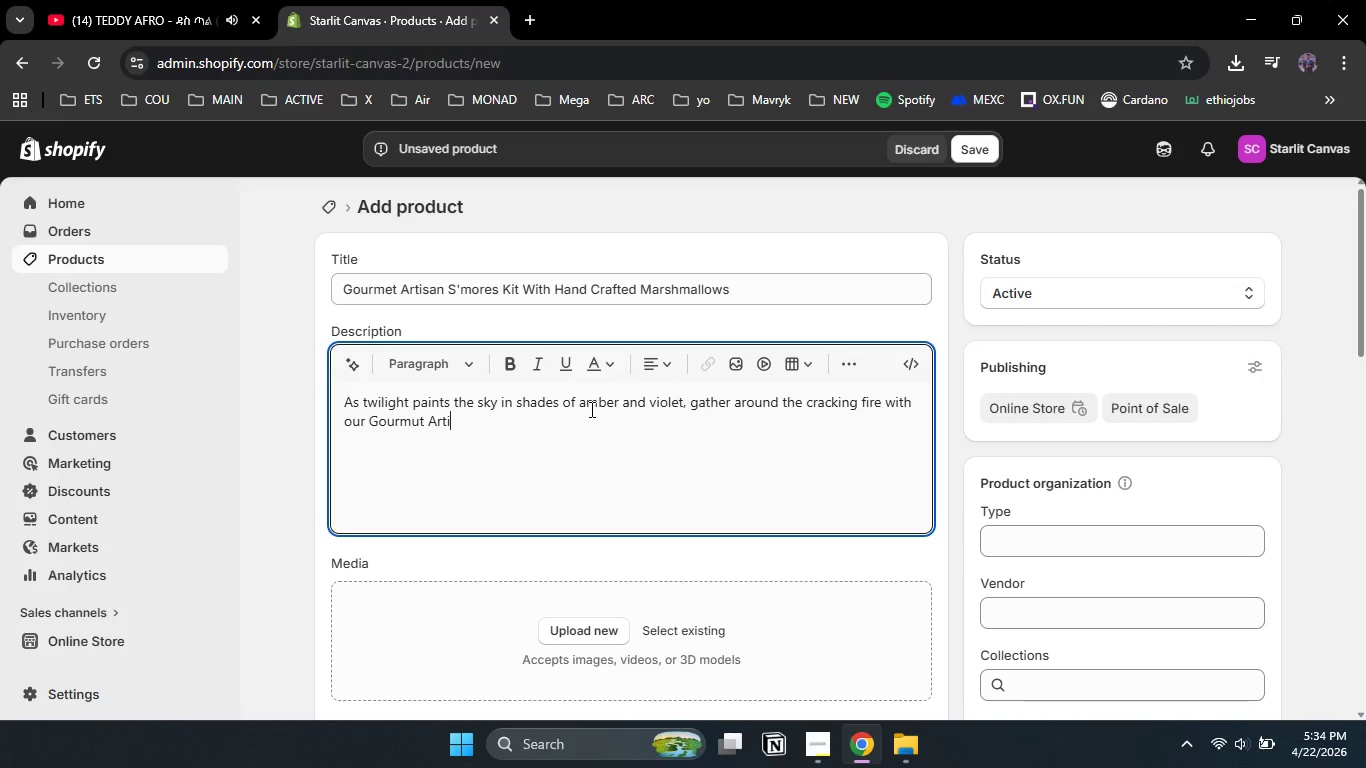 
type(an S'mores kit. This is not the campfire treat of your childhood )
 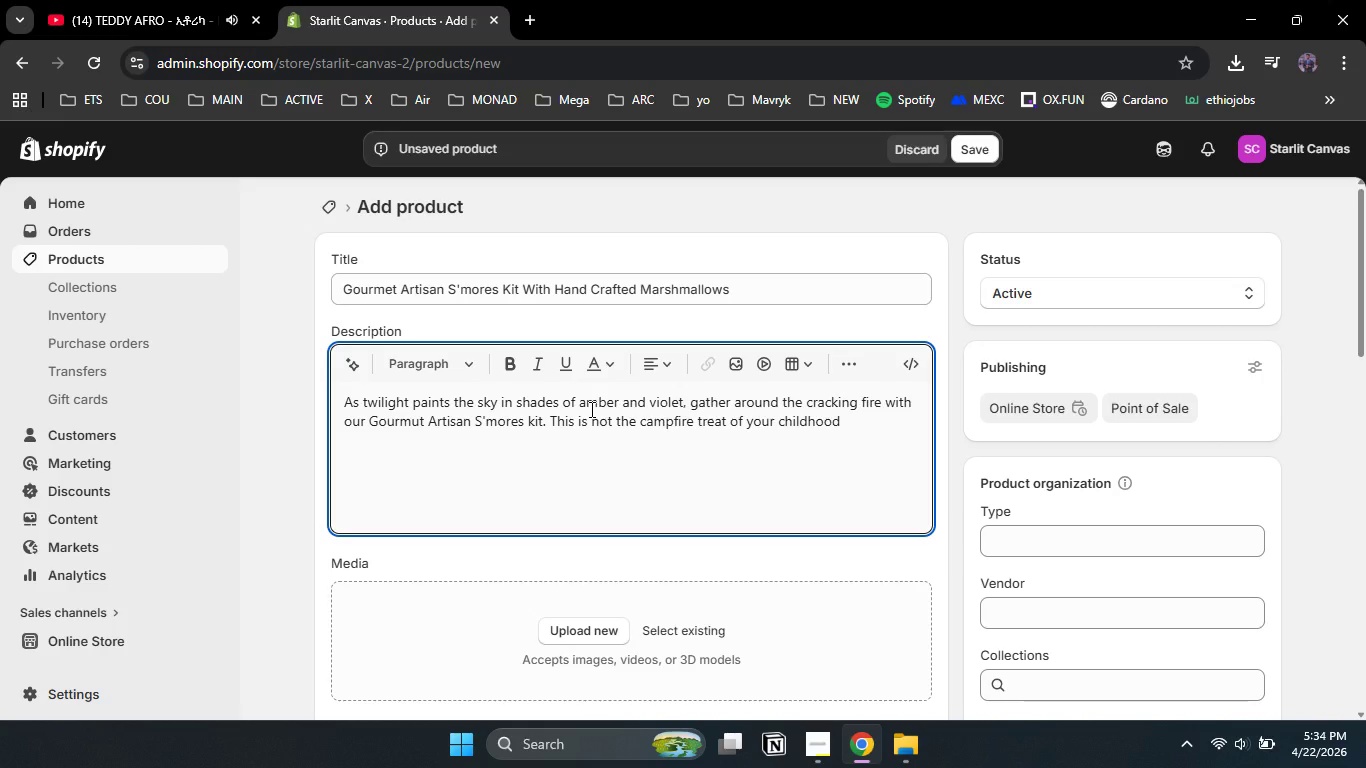 
type(it is an elevated ritual for y)
key(Backspace)
type(the s)
key(Backspace)
type(discer)
 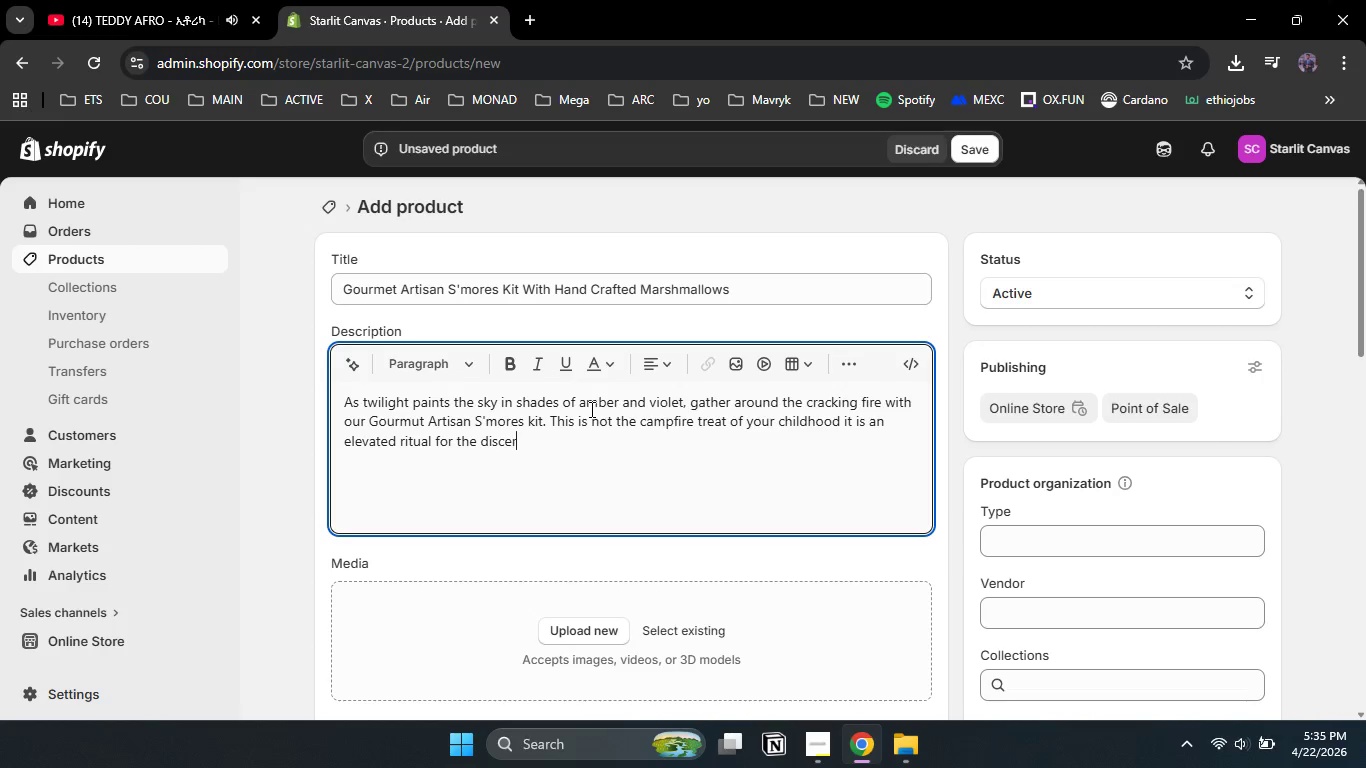 
type(ning palate.)
 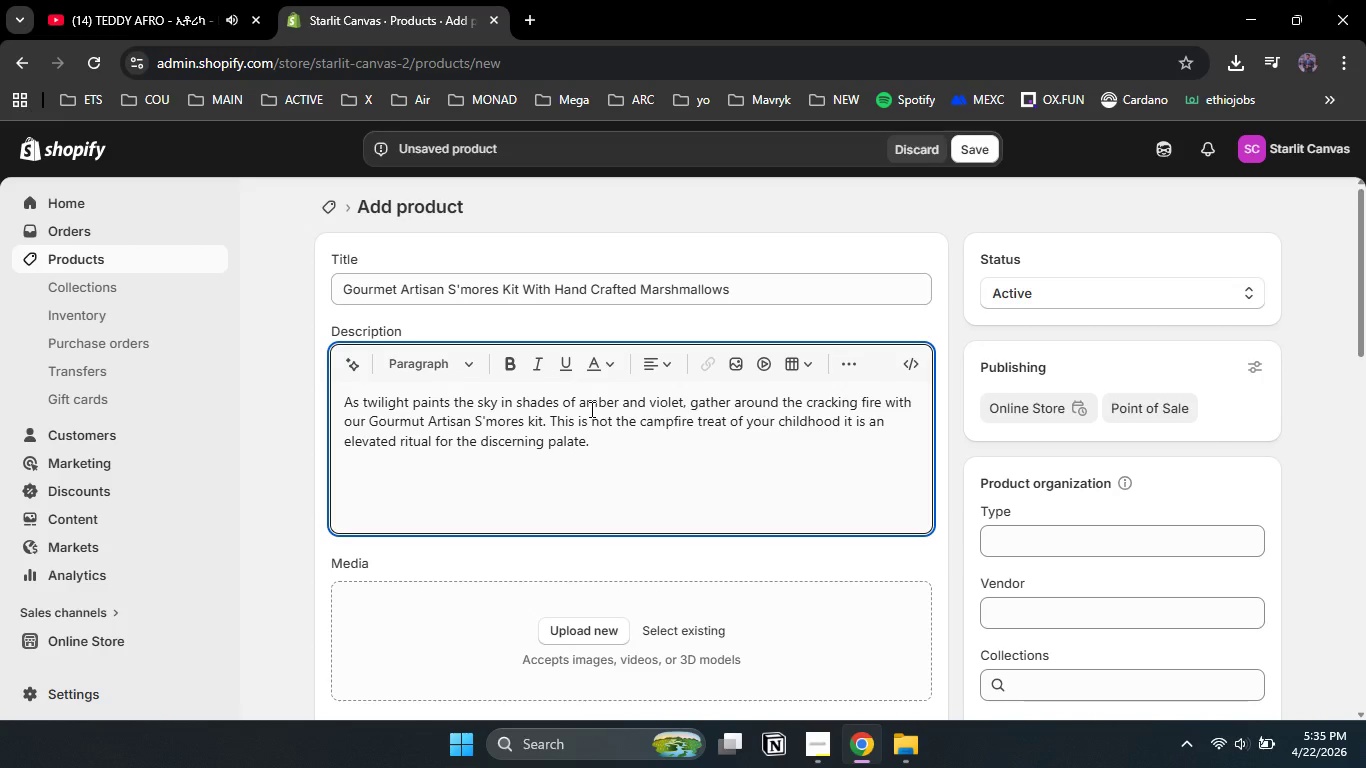 
type( Inside a hand tied line pouch, you )
key(Backspace)
type('ll find four varieties of hand crafted marshmallows )
key(Backspace)
type(: Vanilla ben)
key(Backspace)
type(an )
key(Backspace)
type(, salted caramel, toasted )
key(Backspace)
type( cocunut, and raspberry c)
key(Backspace)
type(rose. Paired with sinf)
key(Backspace)
type(gle origin dark chocolate discs and gluten free honey graham crackers, eaac)
key(Backspace)
key(Backspace)
type(ch bit)
 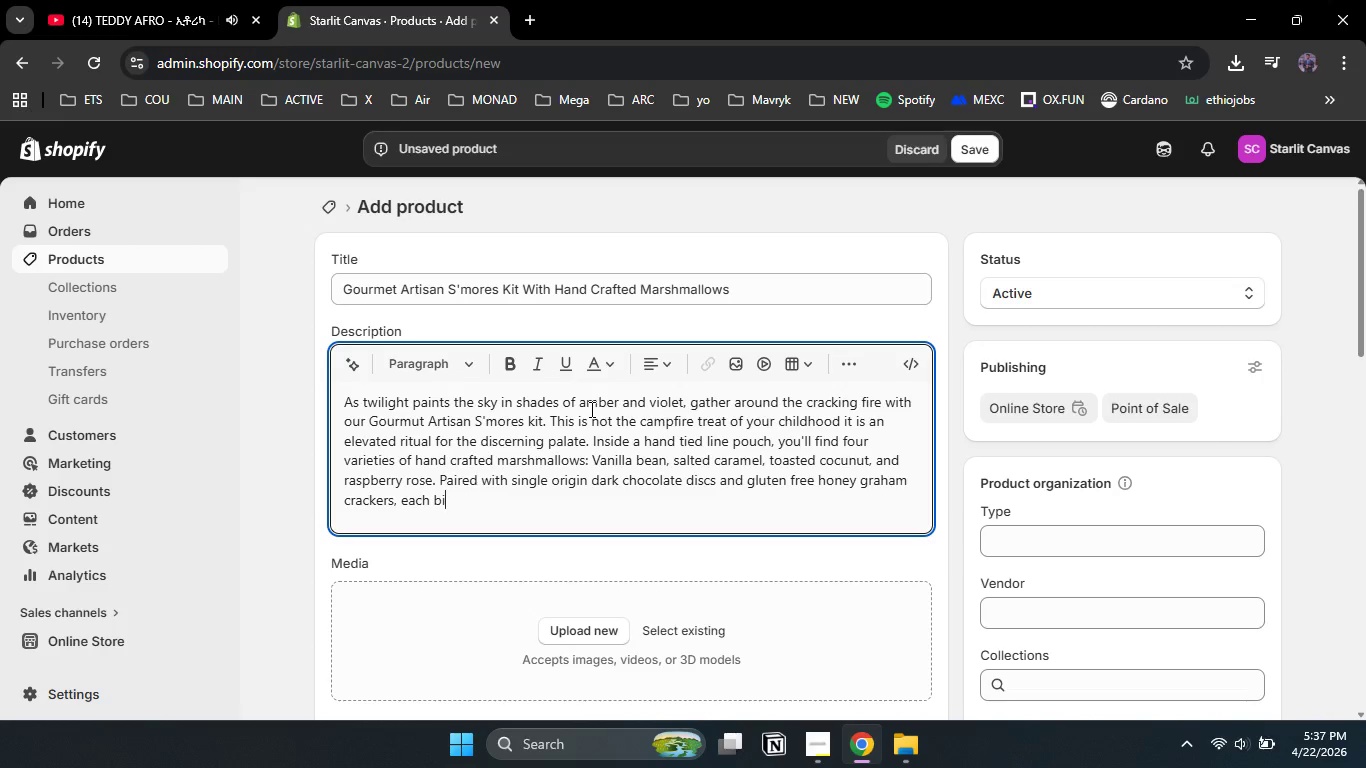 
type( )
key(Backspace)
type(e melts into pure nostalgia wrapped in luxury0)
key(Backspace)
type(. The kit arrives with a polished stainless steel roasting fork and a small slate board for plating. Perfect )
 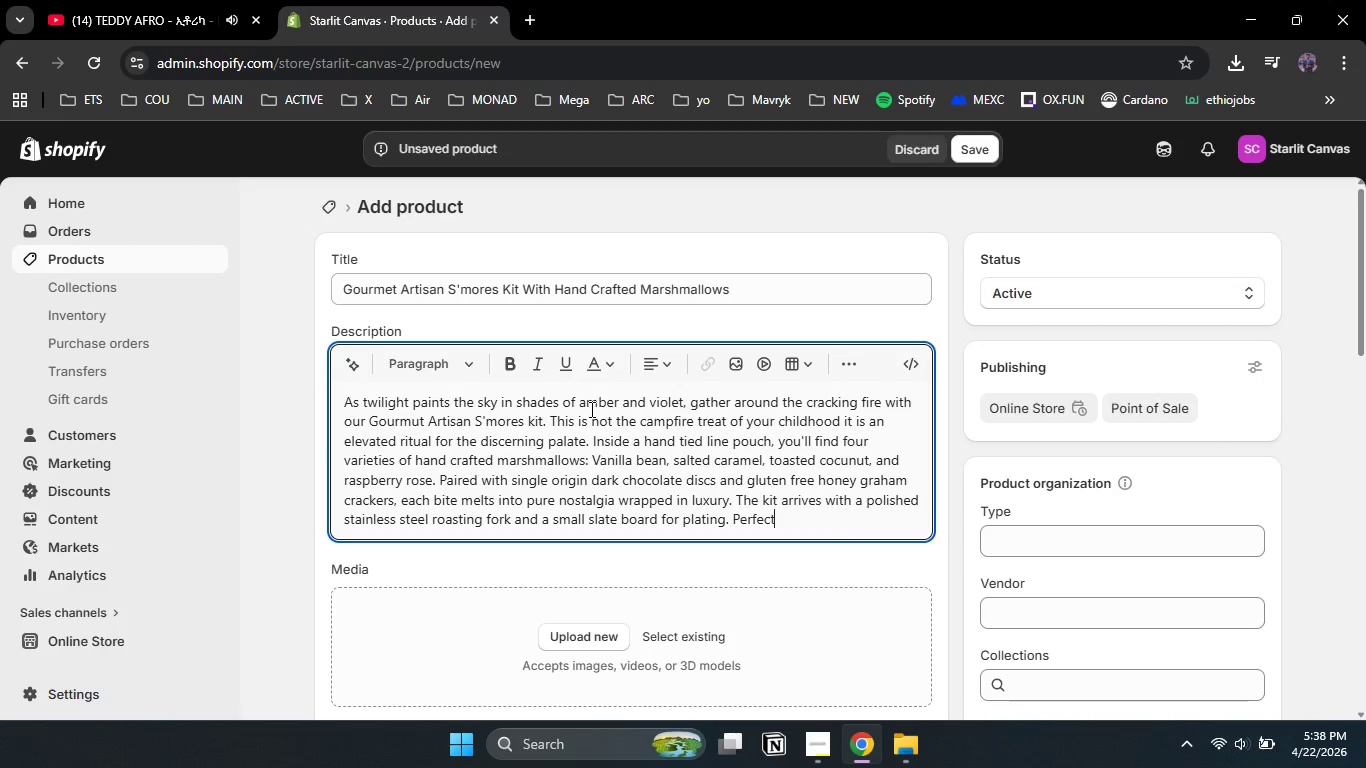 
type( fp)
key(Backspace)
type(or a romantic evining under the starso)
key(Backspace)
type( or a family moment iy)
key(Backspace)
type(n your canc)
key(Backspace)
type(vas suite. No sticky mess, no artificial flavors just the quiet joy of fire )
key(Backspace)
type(, dark sky =)
key(Backspace)
key(Backspace)
type(, am)
key(Backspace)
type(nd something sweet. Reusable, compostable packaging )
key(Backspace)
type(. Light the fire. Toast Slowly. Savor deeply.)
 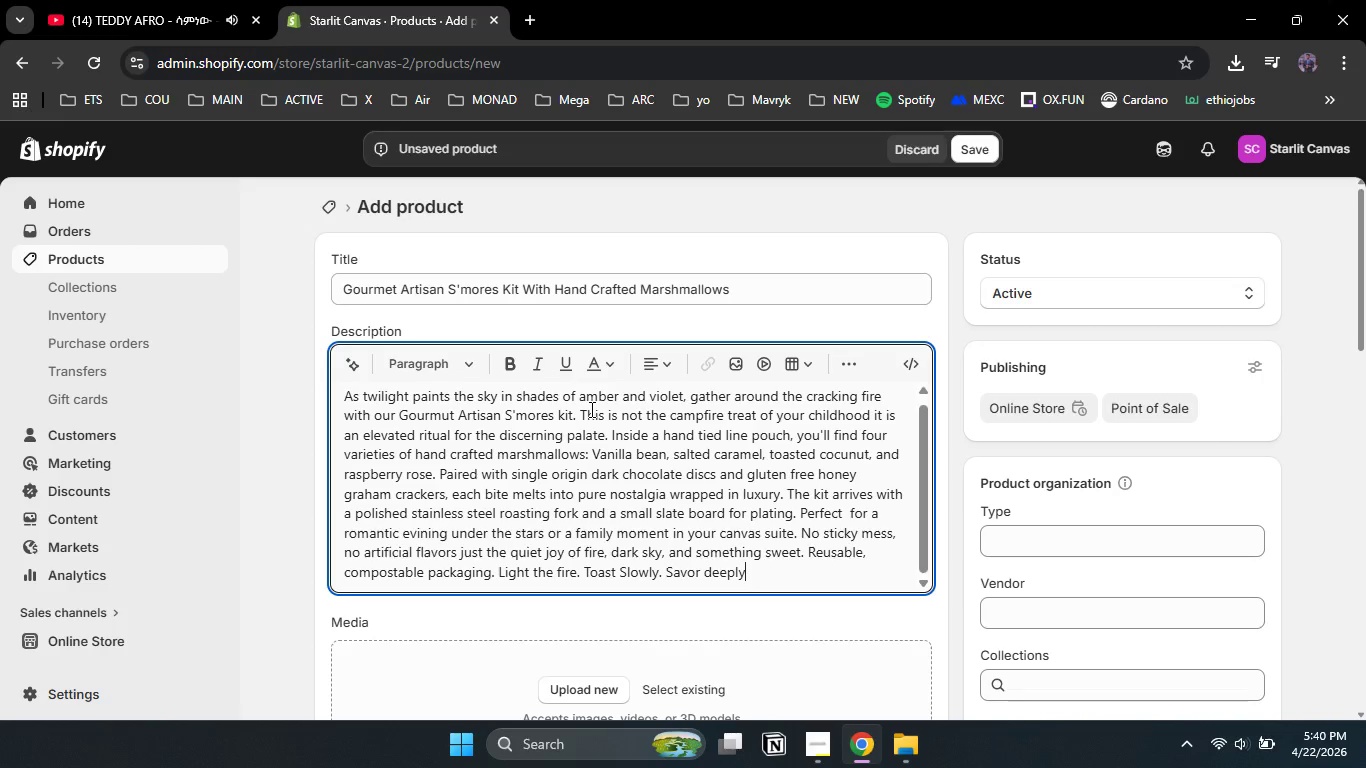 
left_click_drag(start_coordinate=[1357, 282], to_coordinate=[1365, 372])
 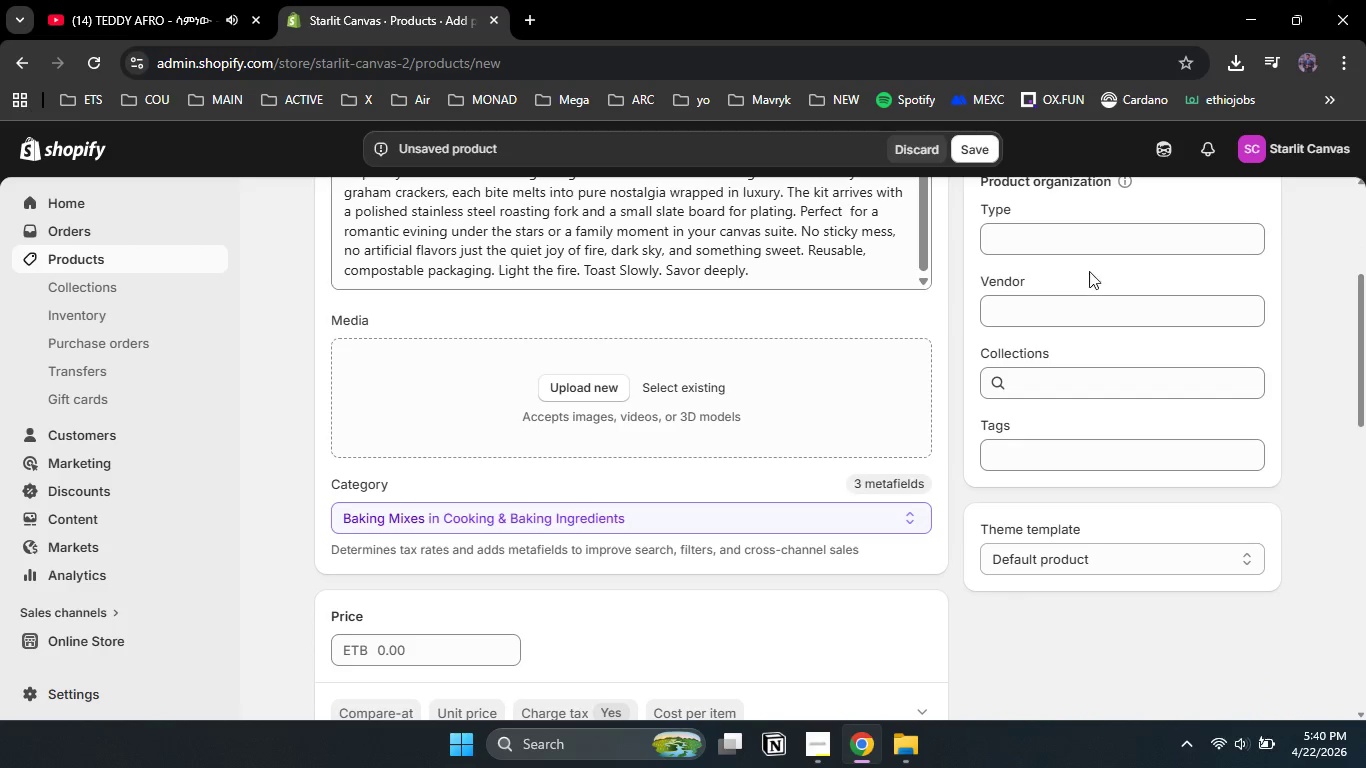 
left_click([1081, 247])
 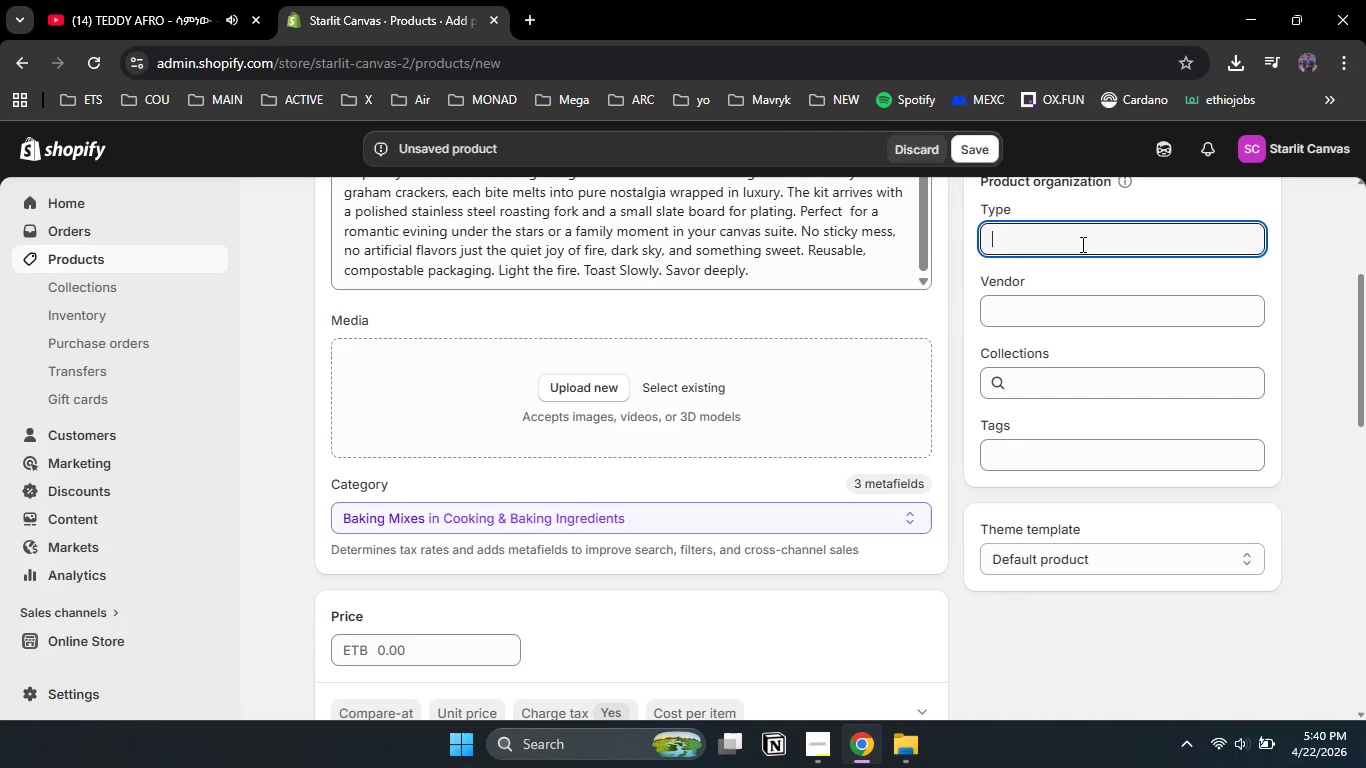 
type(Food & Beverage kit)
 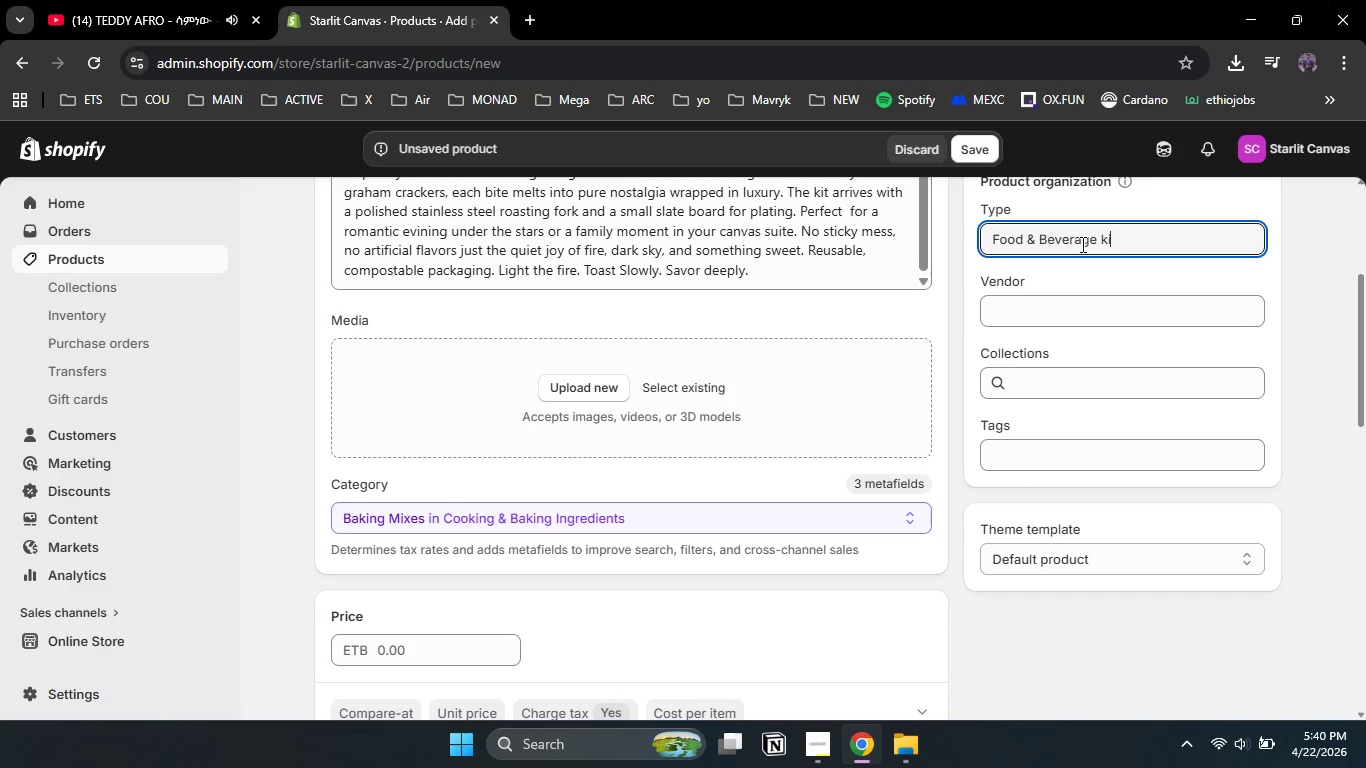 
left_click([1040, 314])
 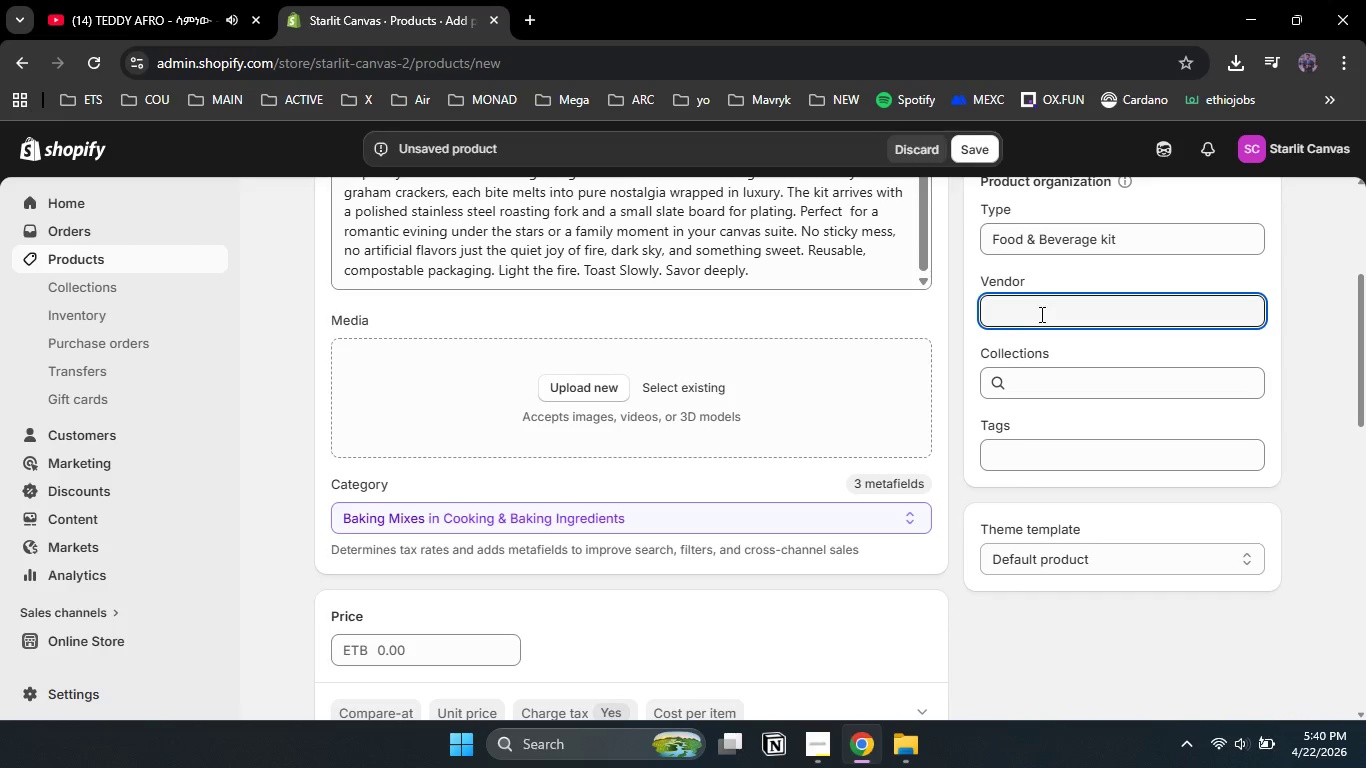 
type(Starlit Canvas)
 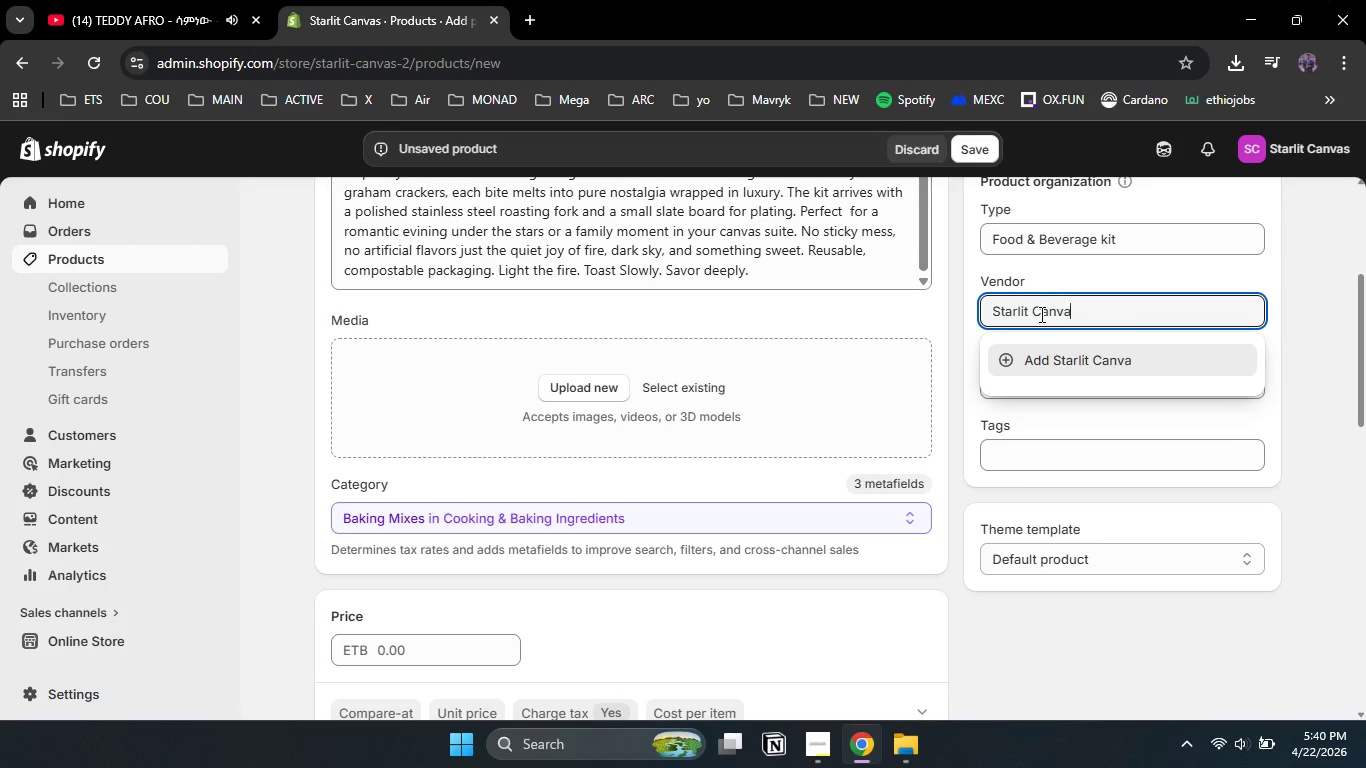 
left_click([1093, 356])
 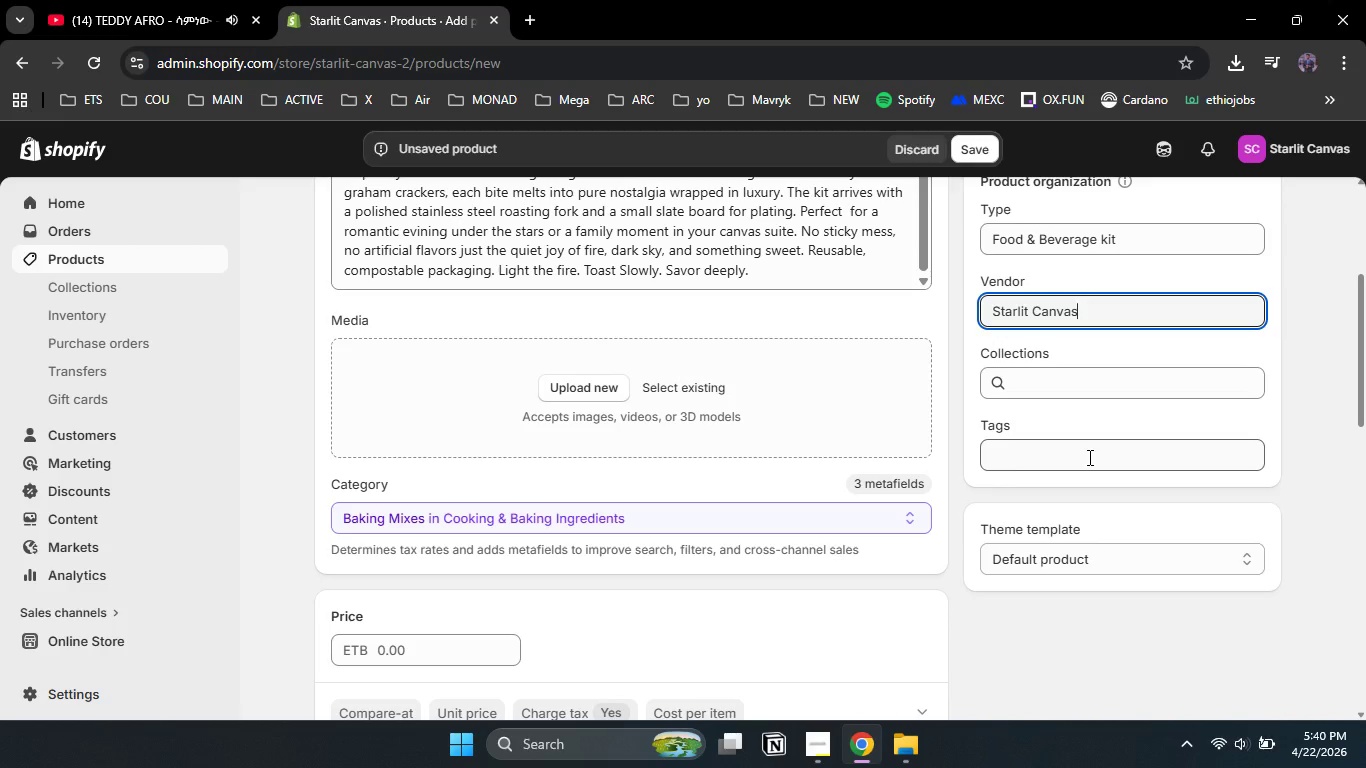 
left_click([1088, 457])
 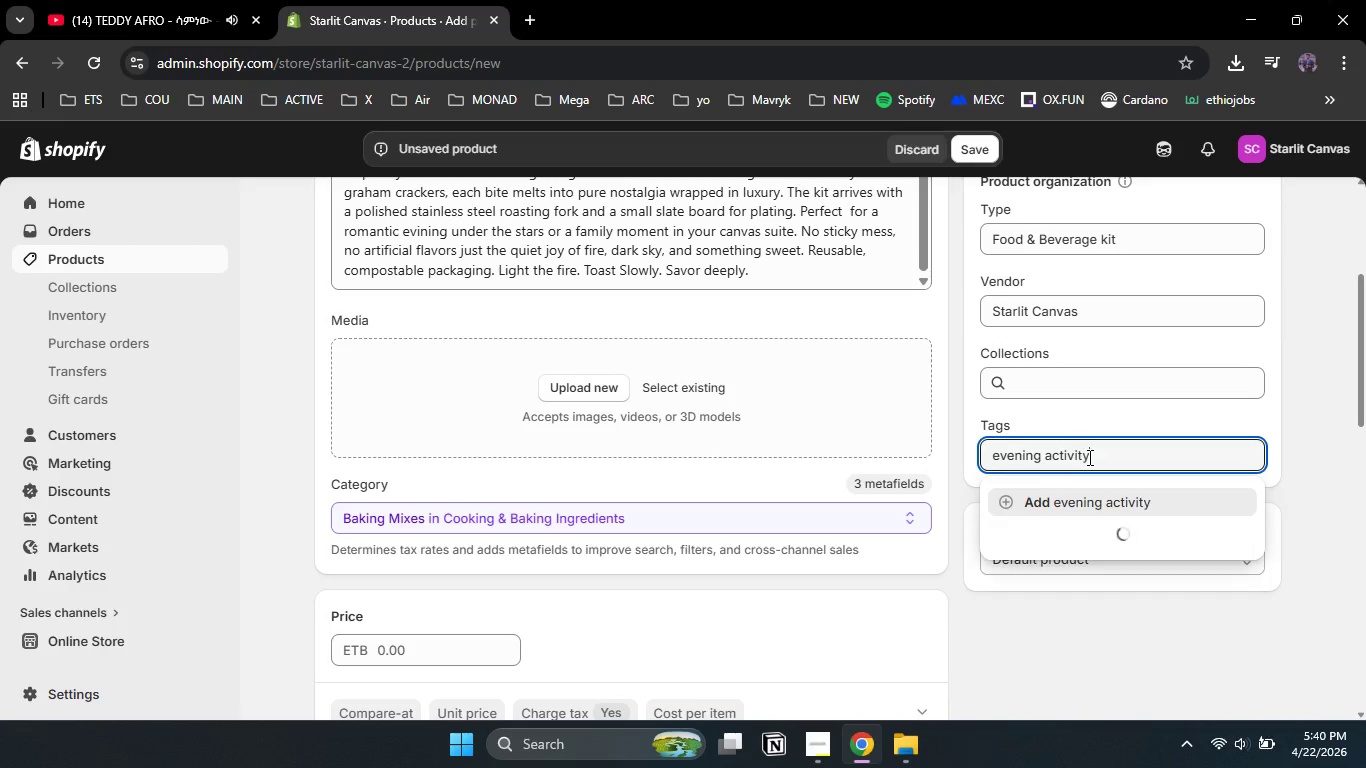 
type(evening activity)
 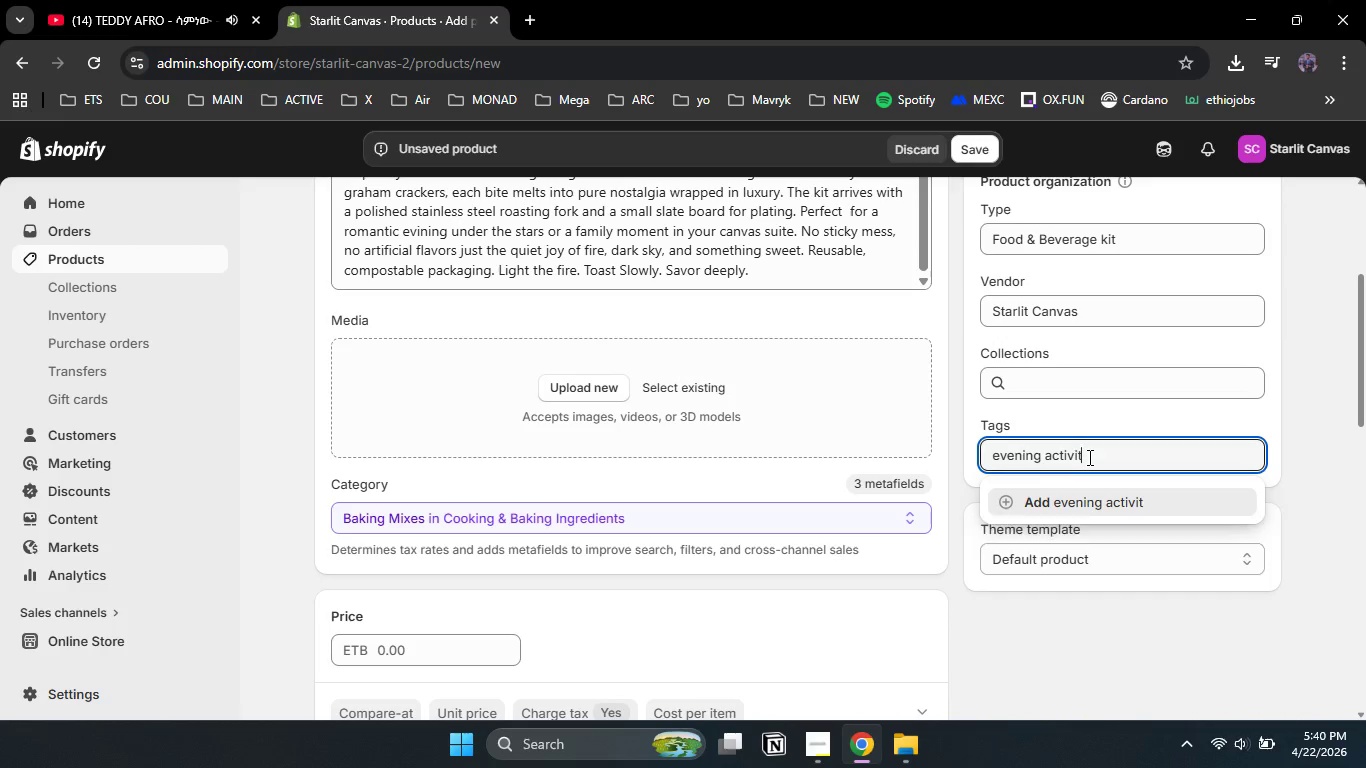 
left_click([1093, 496])
 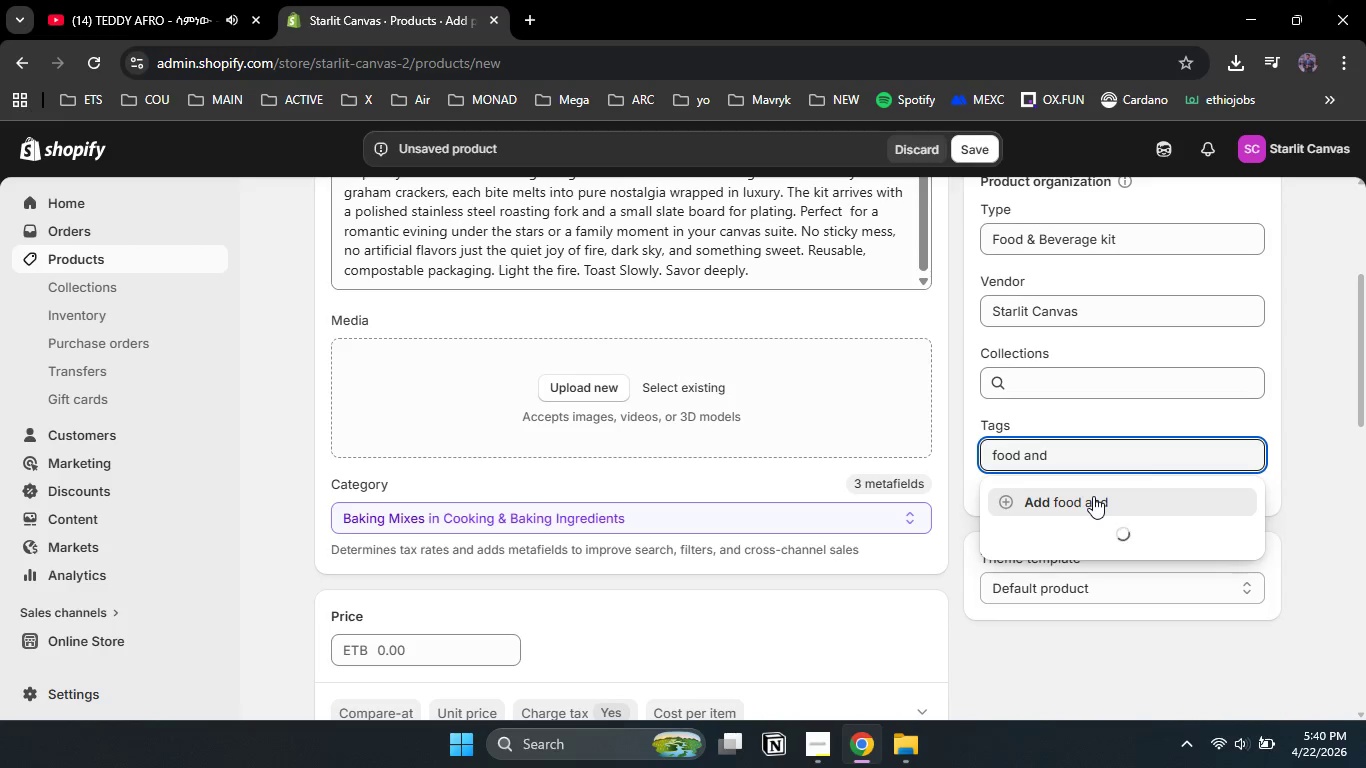 
type(food and drink)
 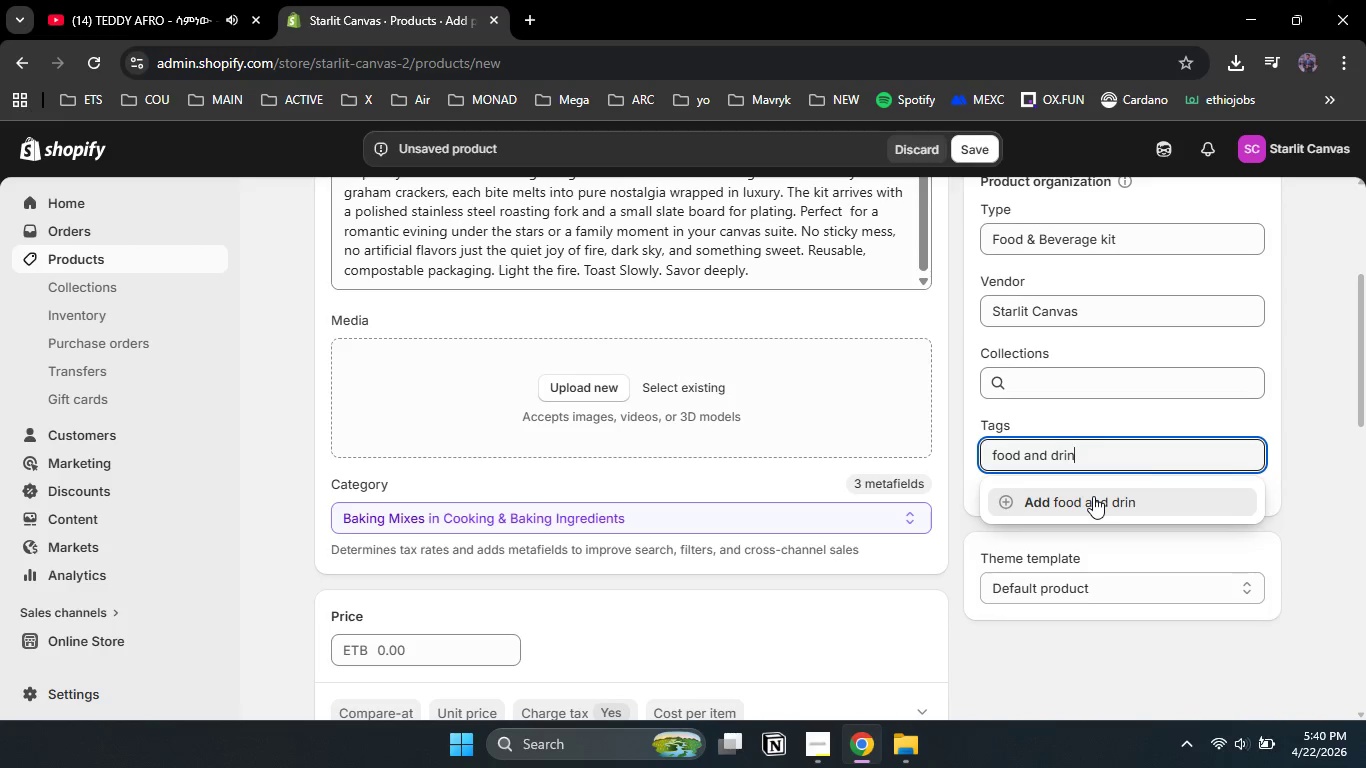 
left_click([1023, 461])
 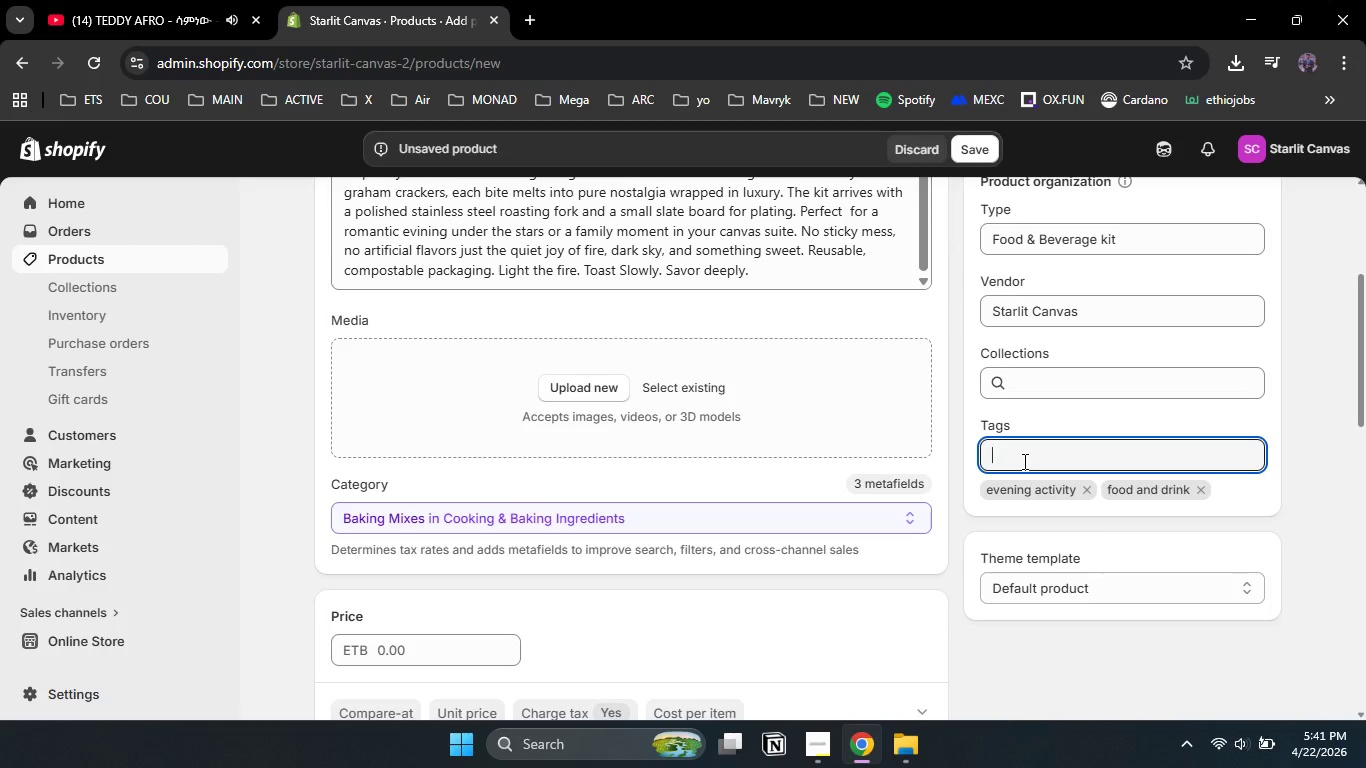 
type(romantic add on)
 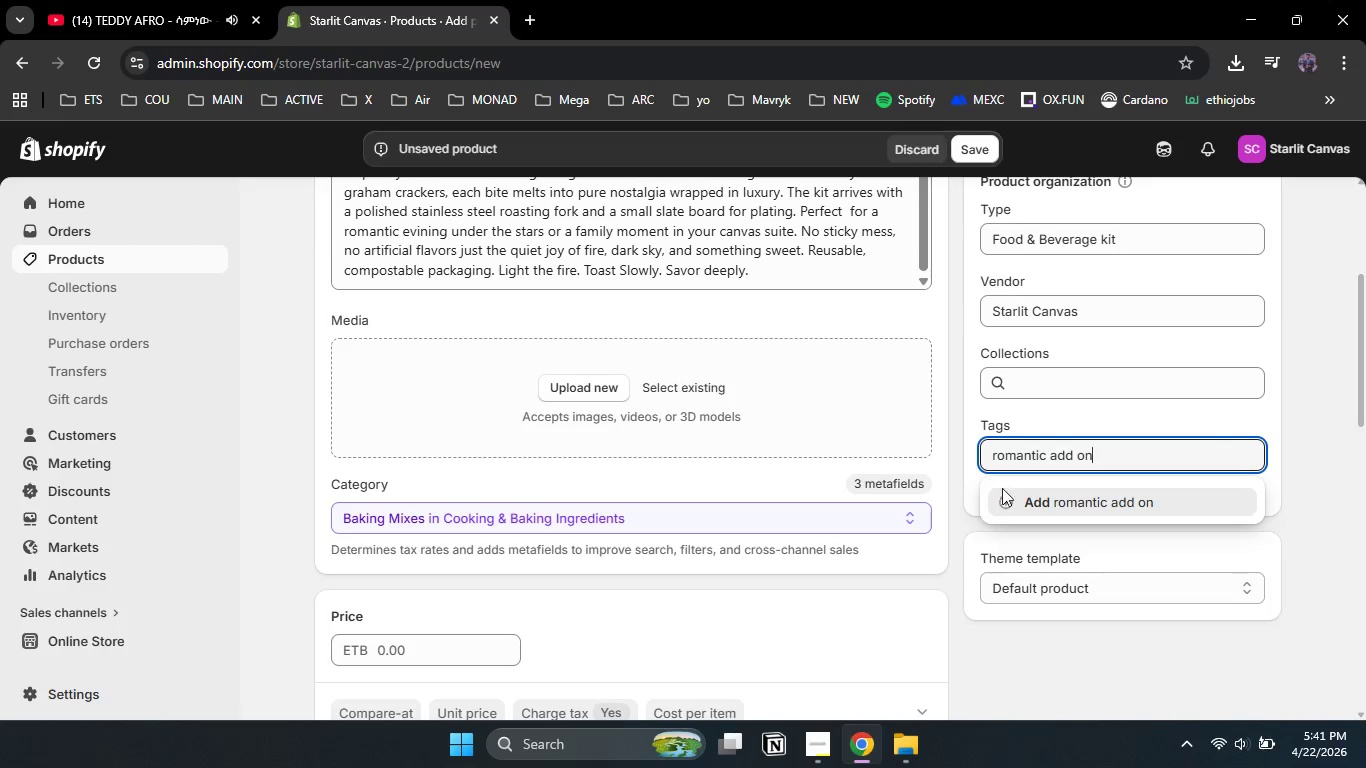 
left_click([1051, 503])
 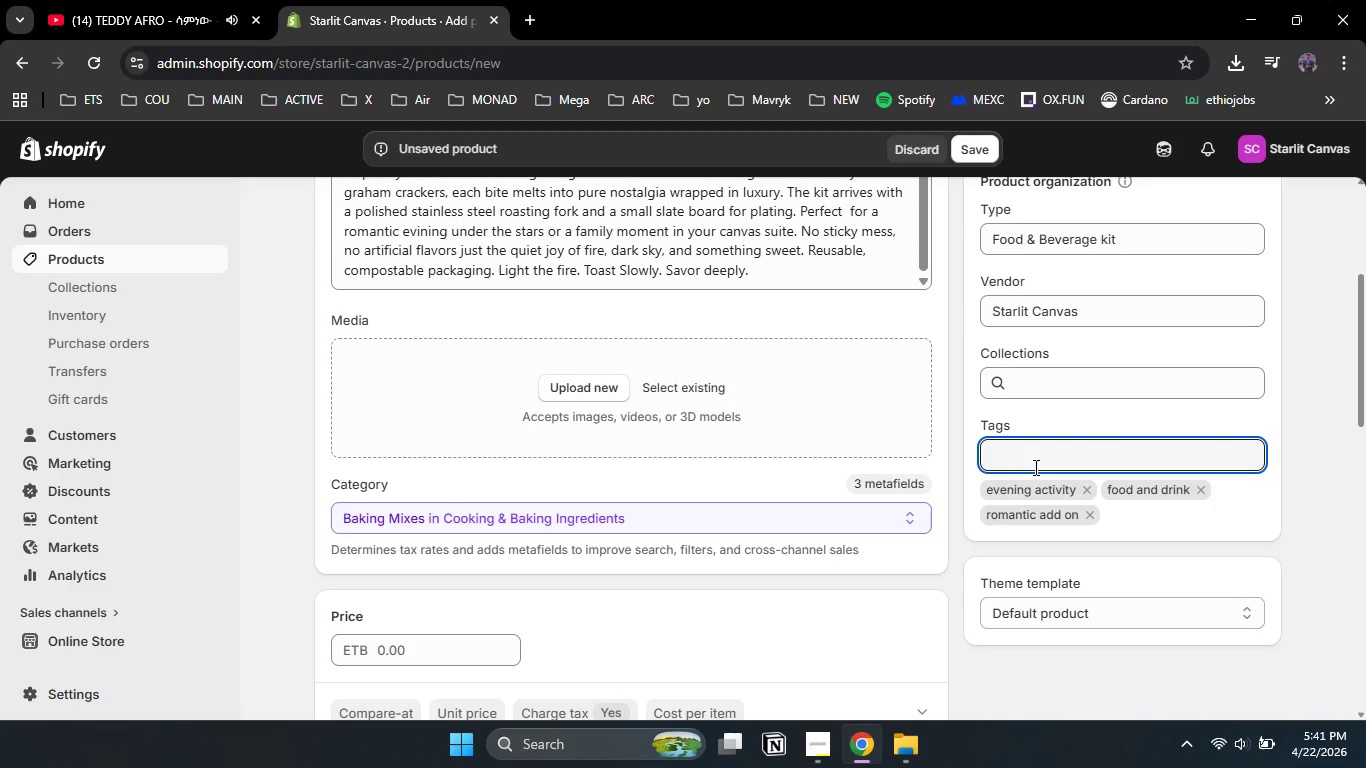 
type(d)
key(Backspace)
type(family friendly)
 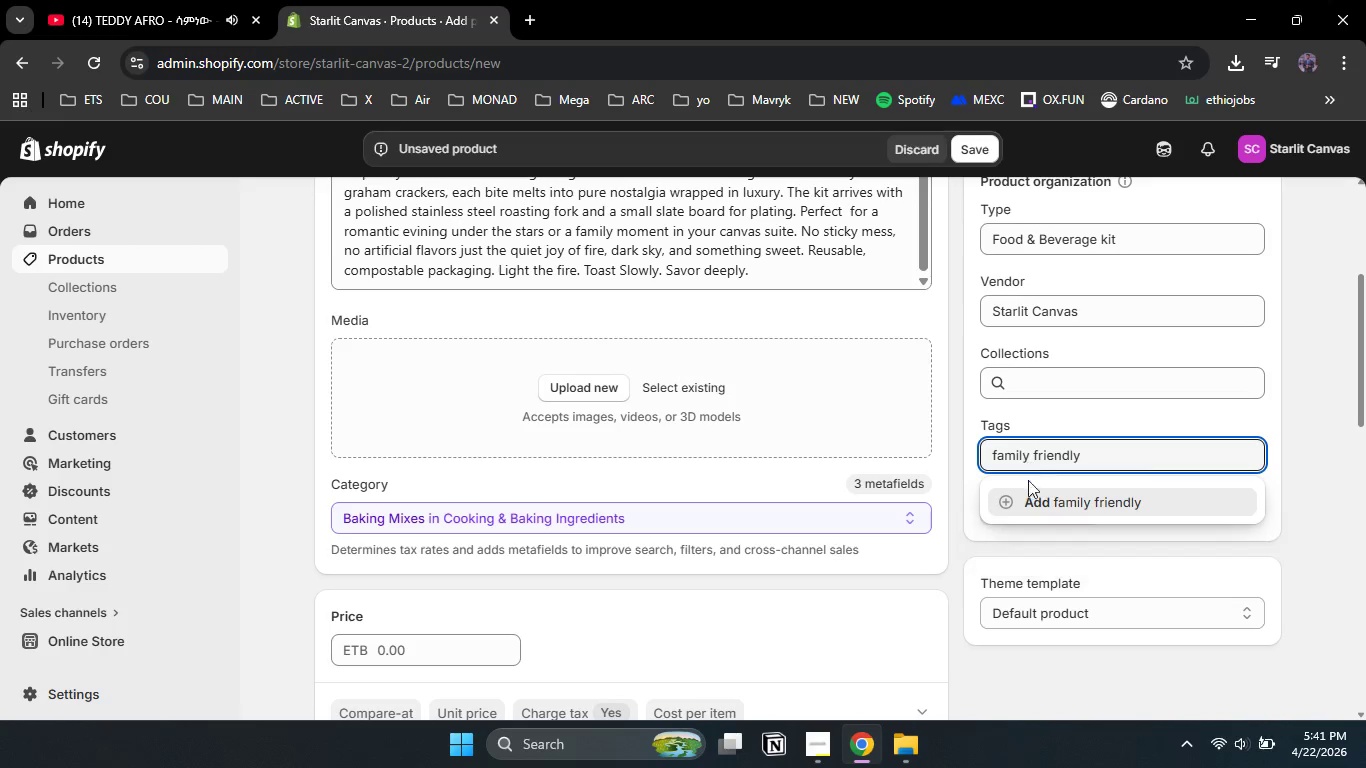 
left_click([1030, 499])
 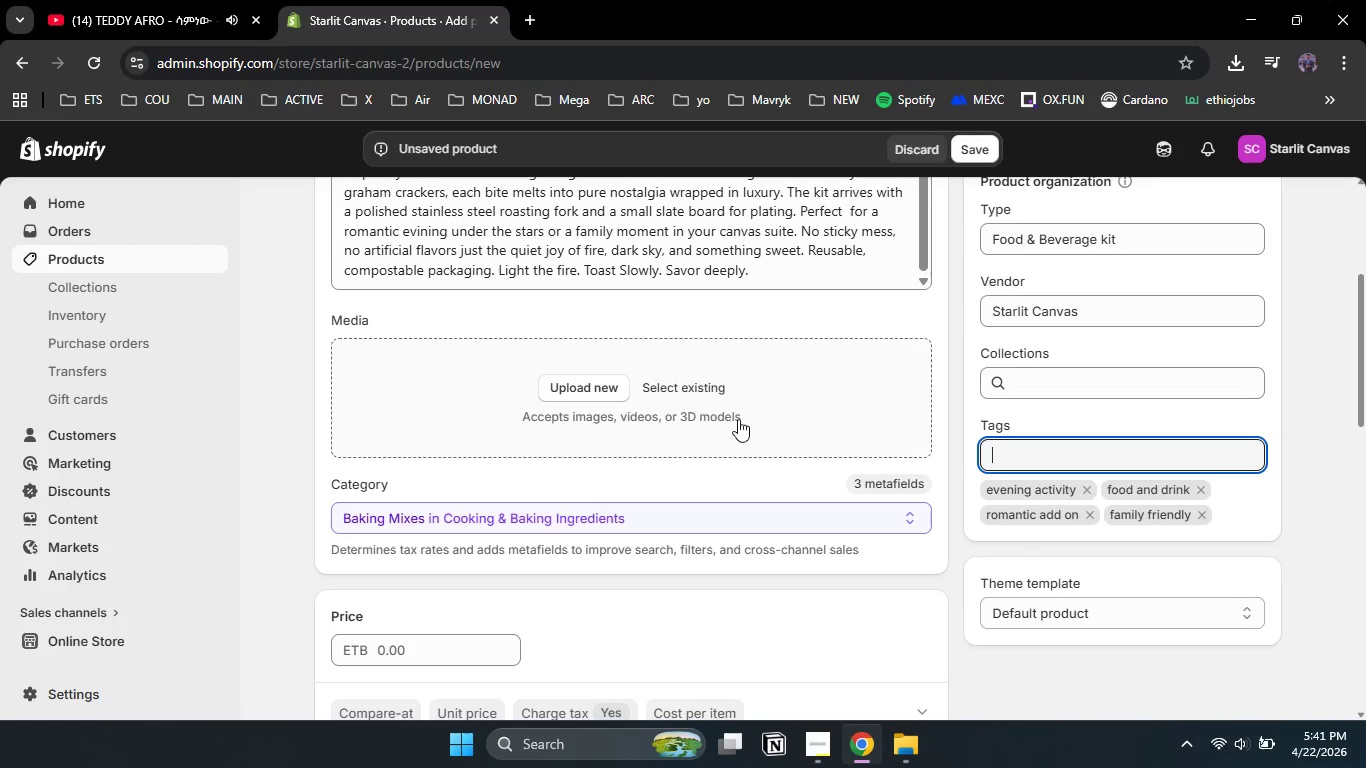 
scroll: coordinate [757, 397], scroll_direction: down, amount: 3.0
 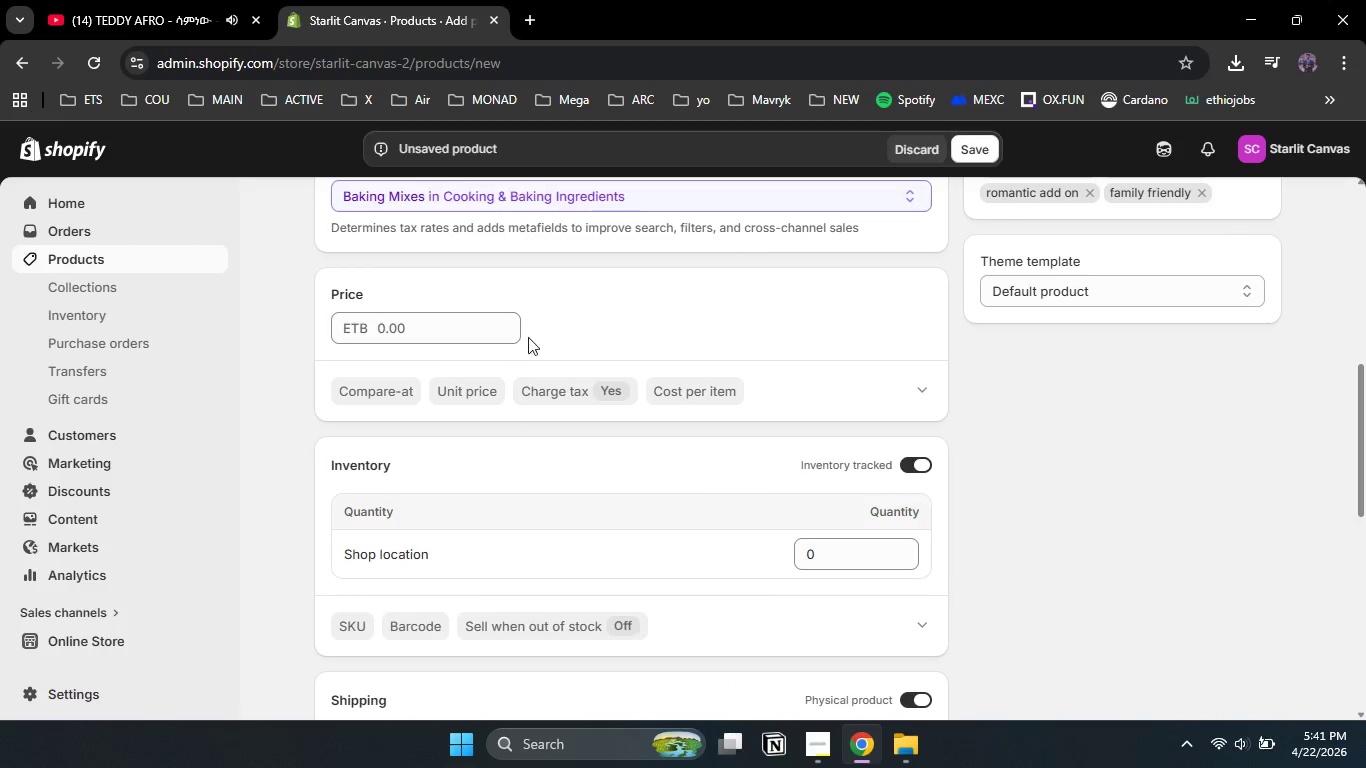 
left_click([453, 333])
 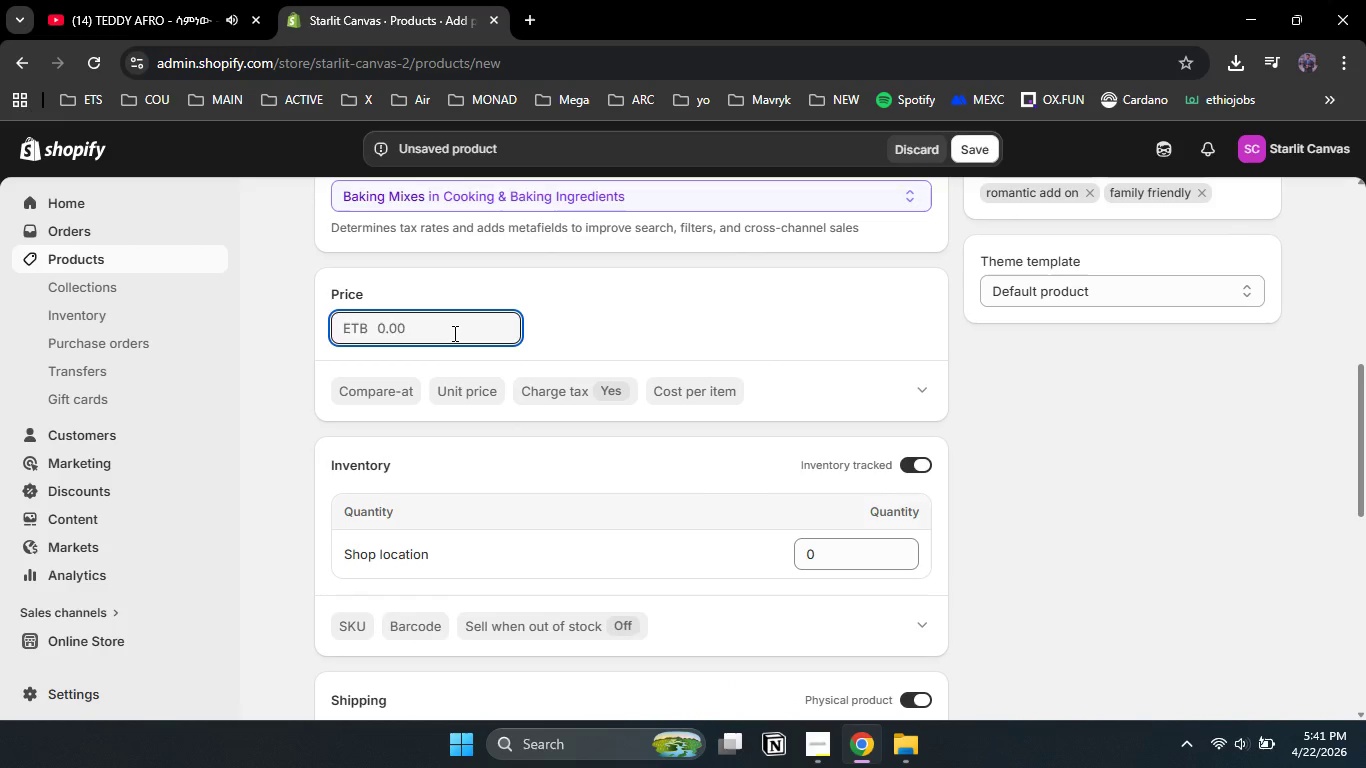 
key(Numpad4)
 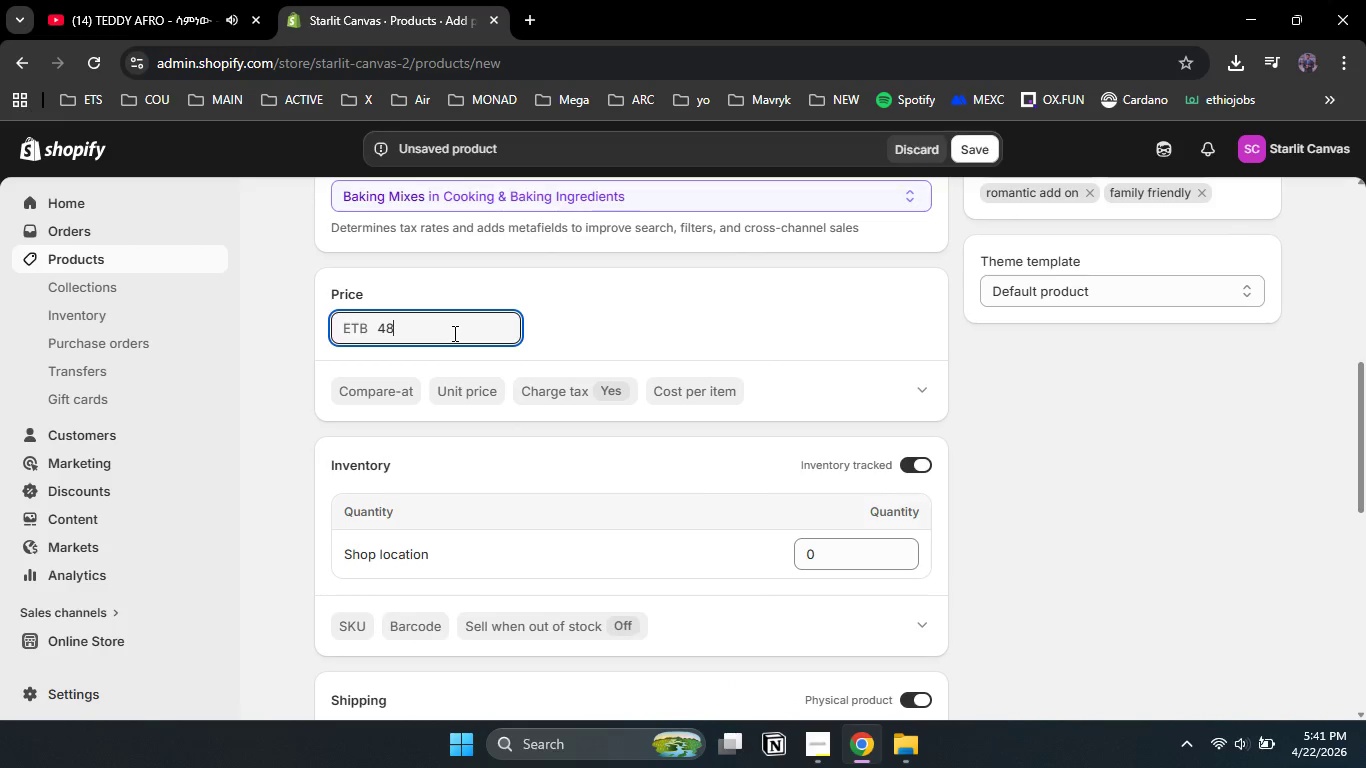 
key(Numpad8)
 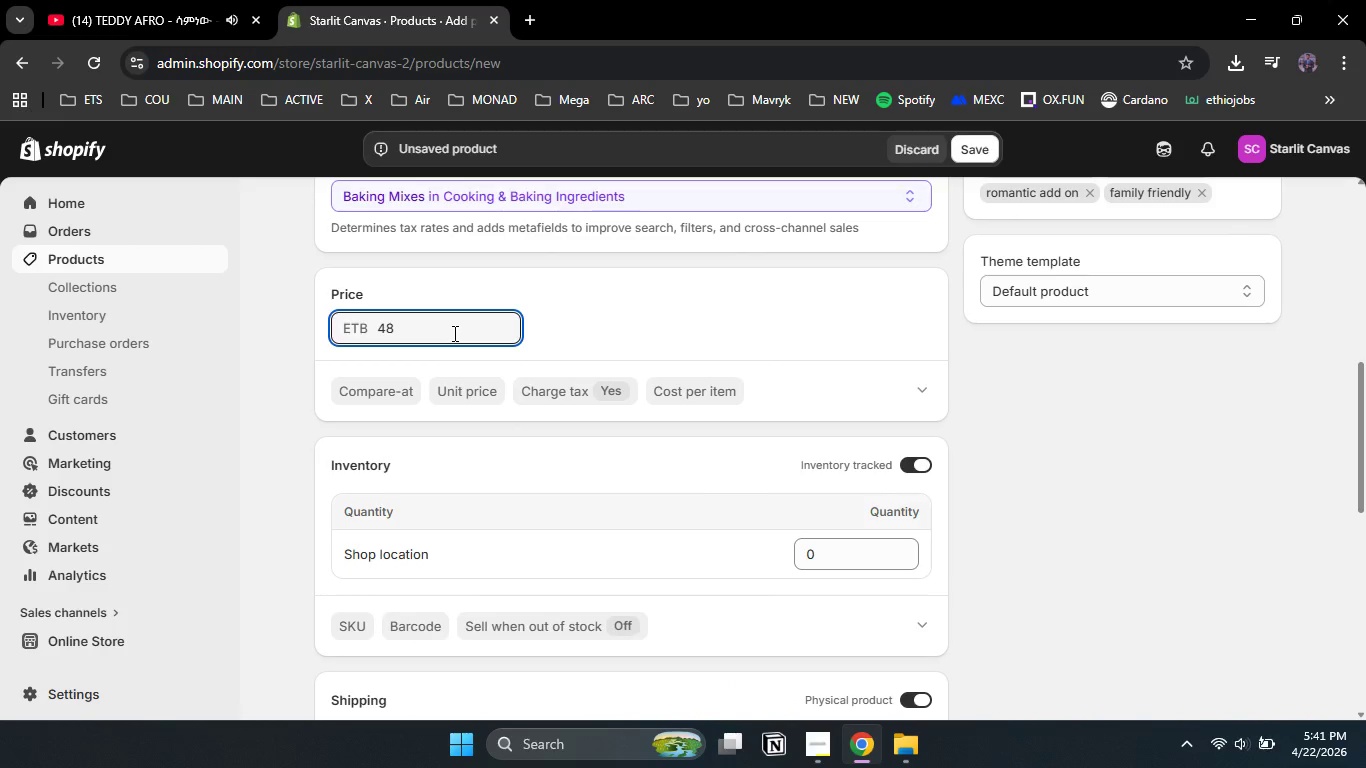 
key(NumpadDecimal)
 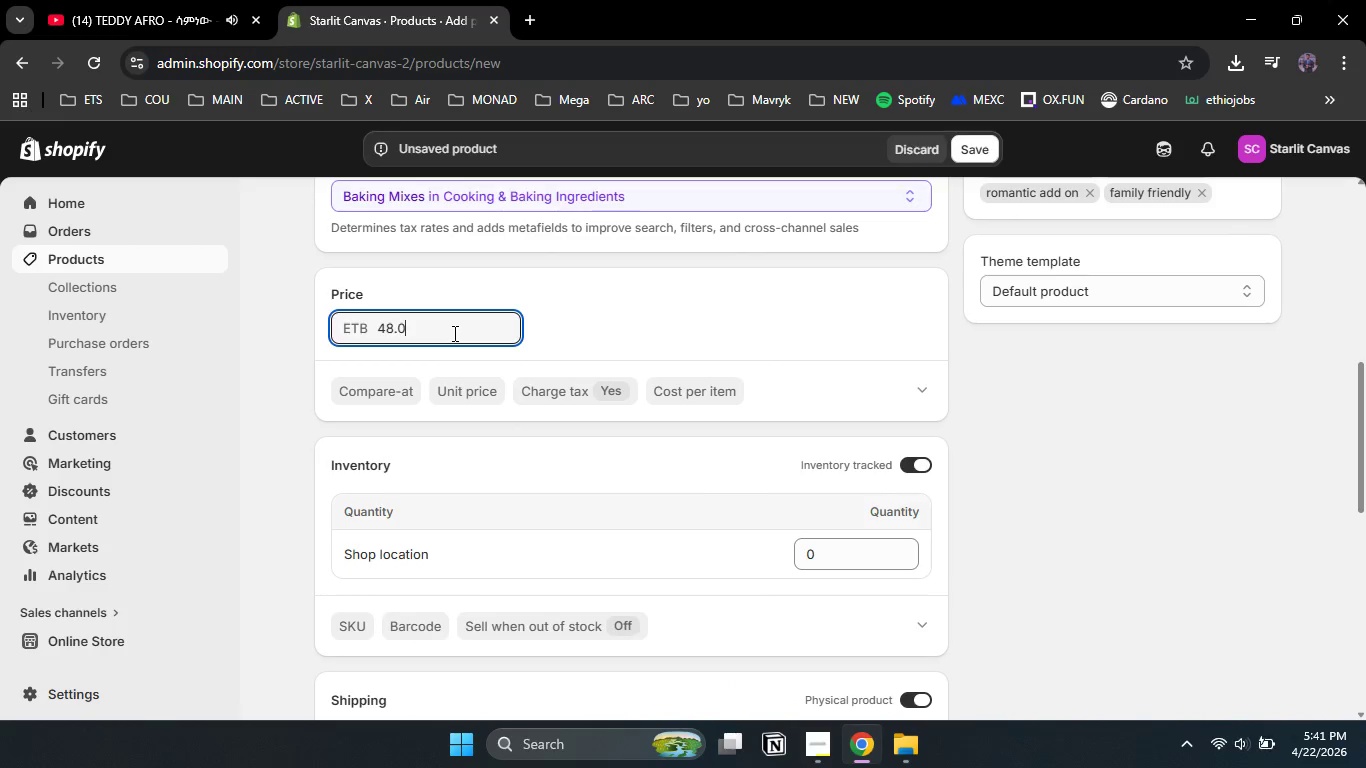 
key(Numpad0)
 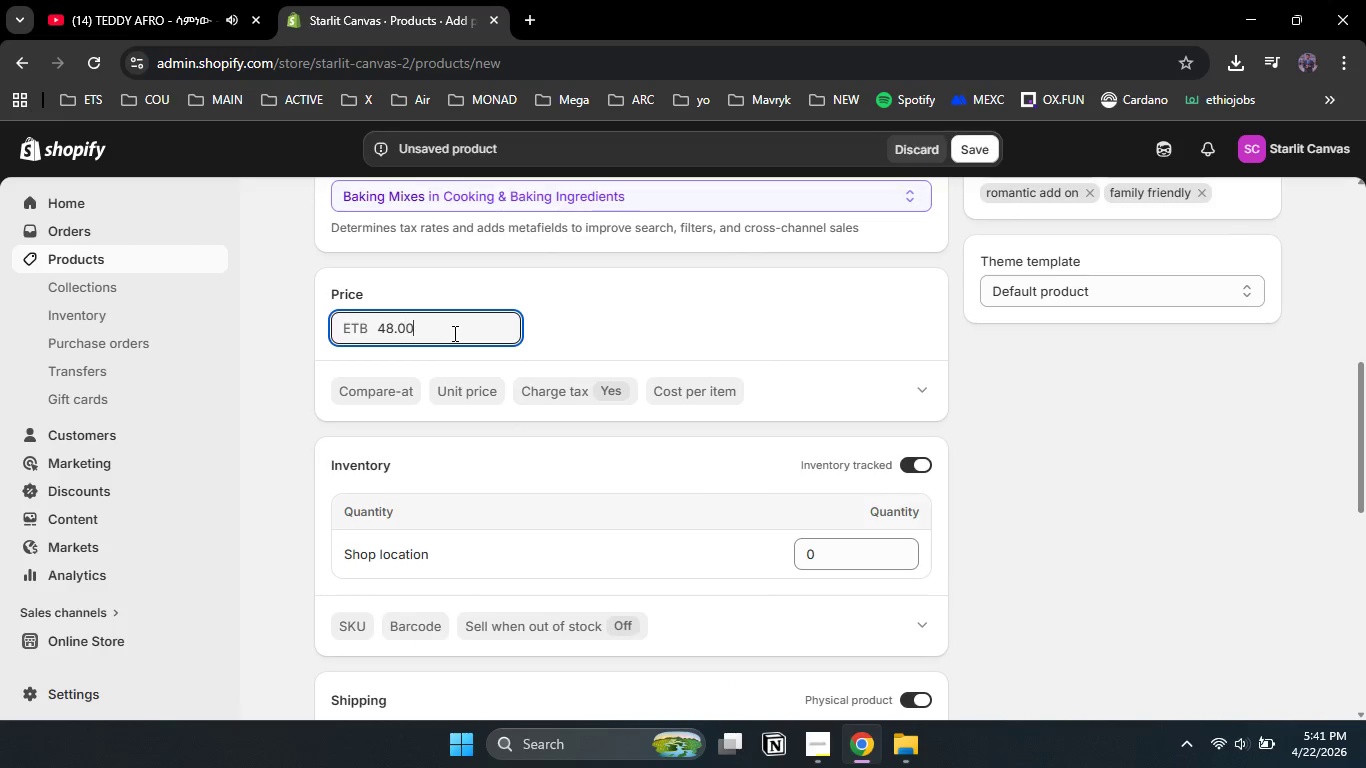 
key(Numpad0)
 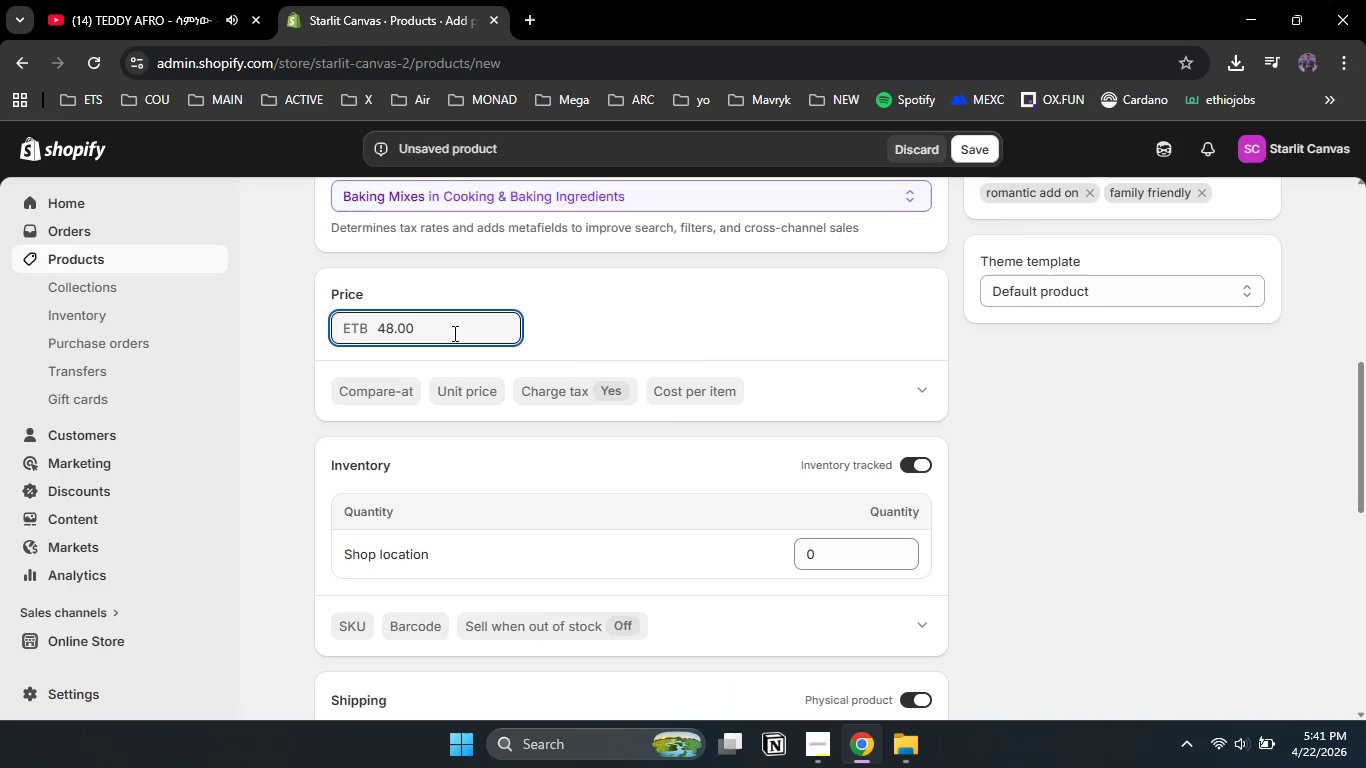 
scroll: coordinate [769, 508], scroll_direction: none, amount: 0.0
 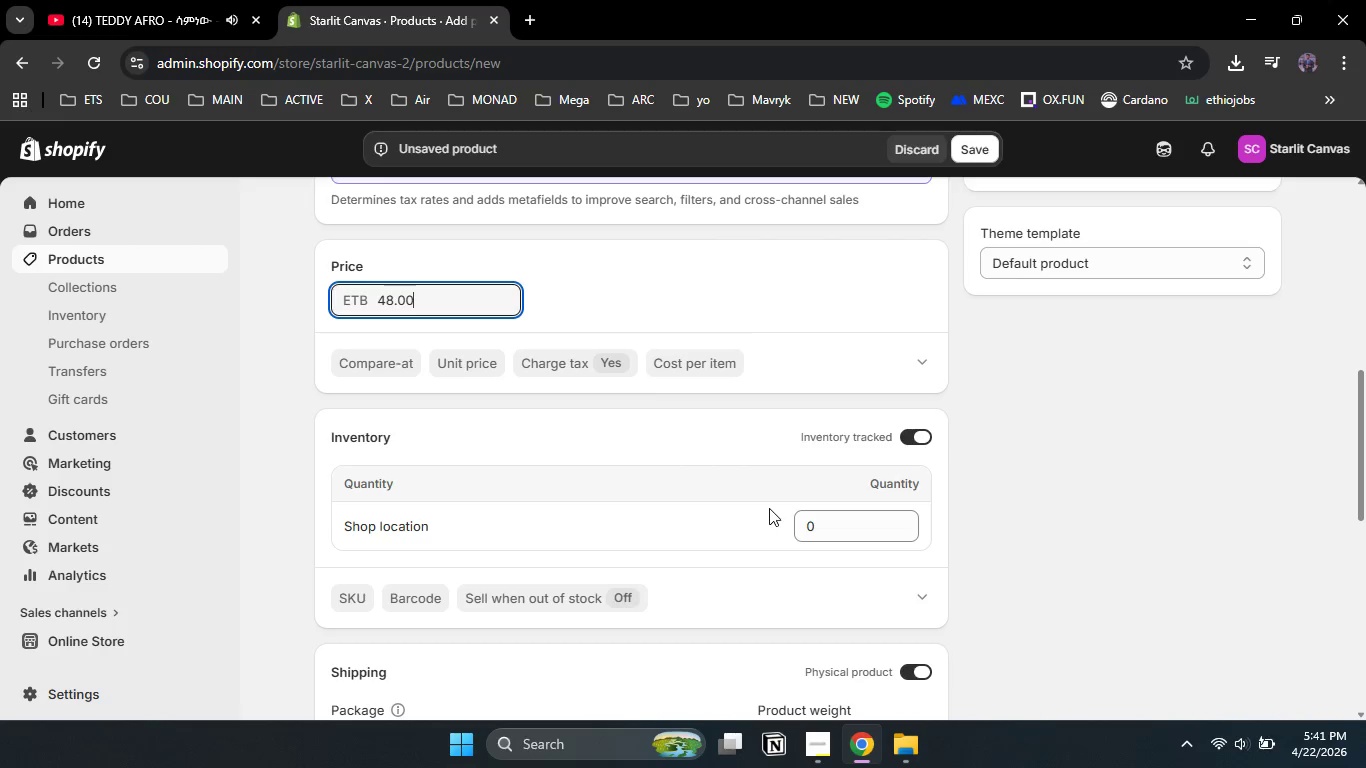 
left_click_drag(start_coordinate=[812, 517], to_coordinate=[803, 522])
 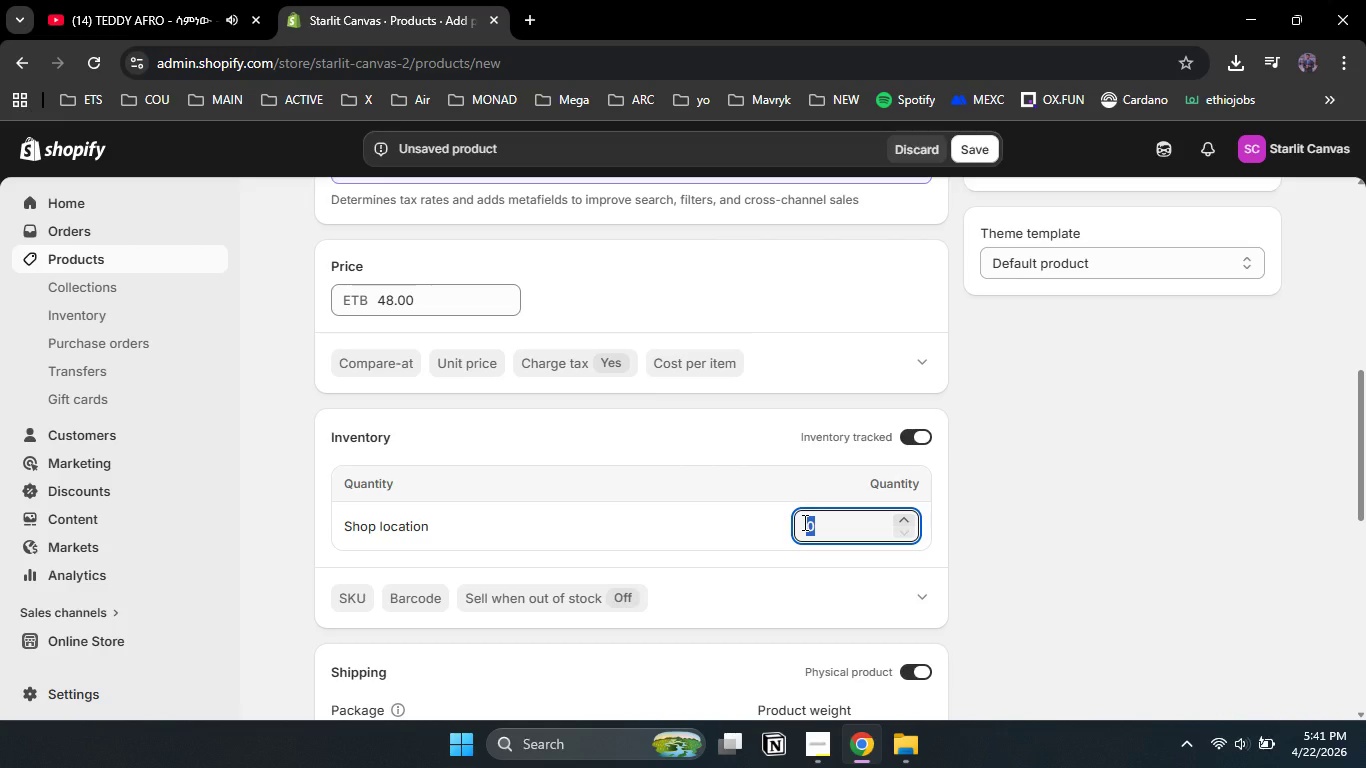 
key(Numpad5)
 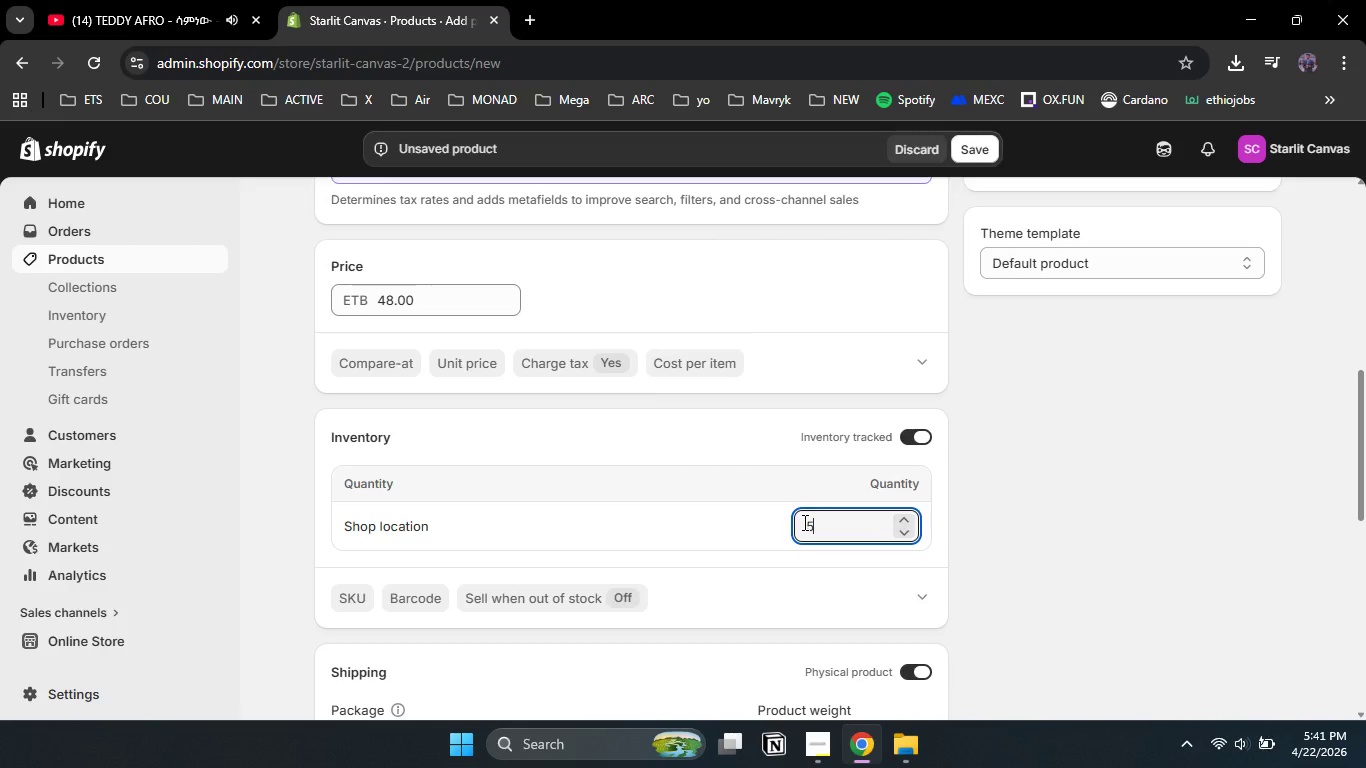 
scroll: coordinate [803, 522], scroll_direction: down, amount: 1.0
 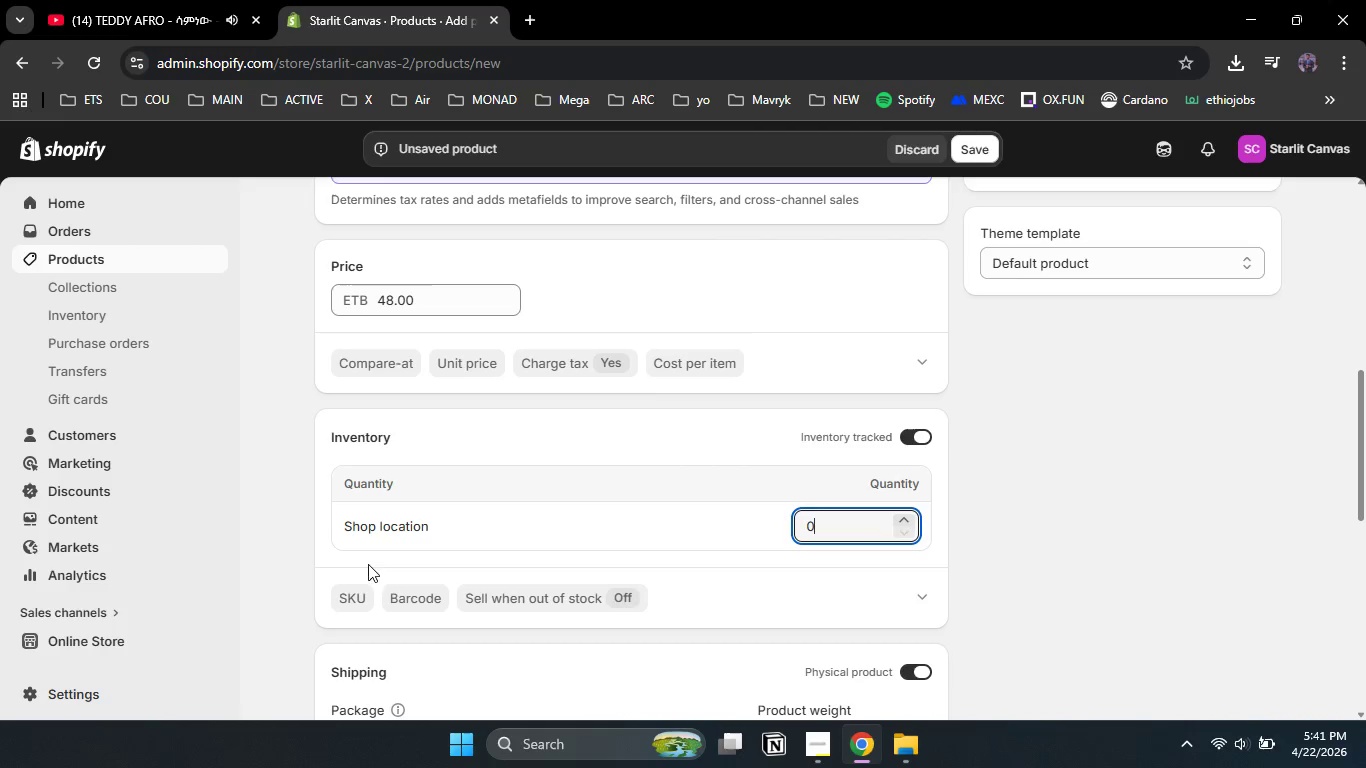 
left_click([360, 590])
 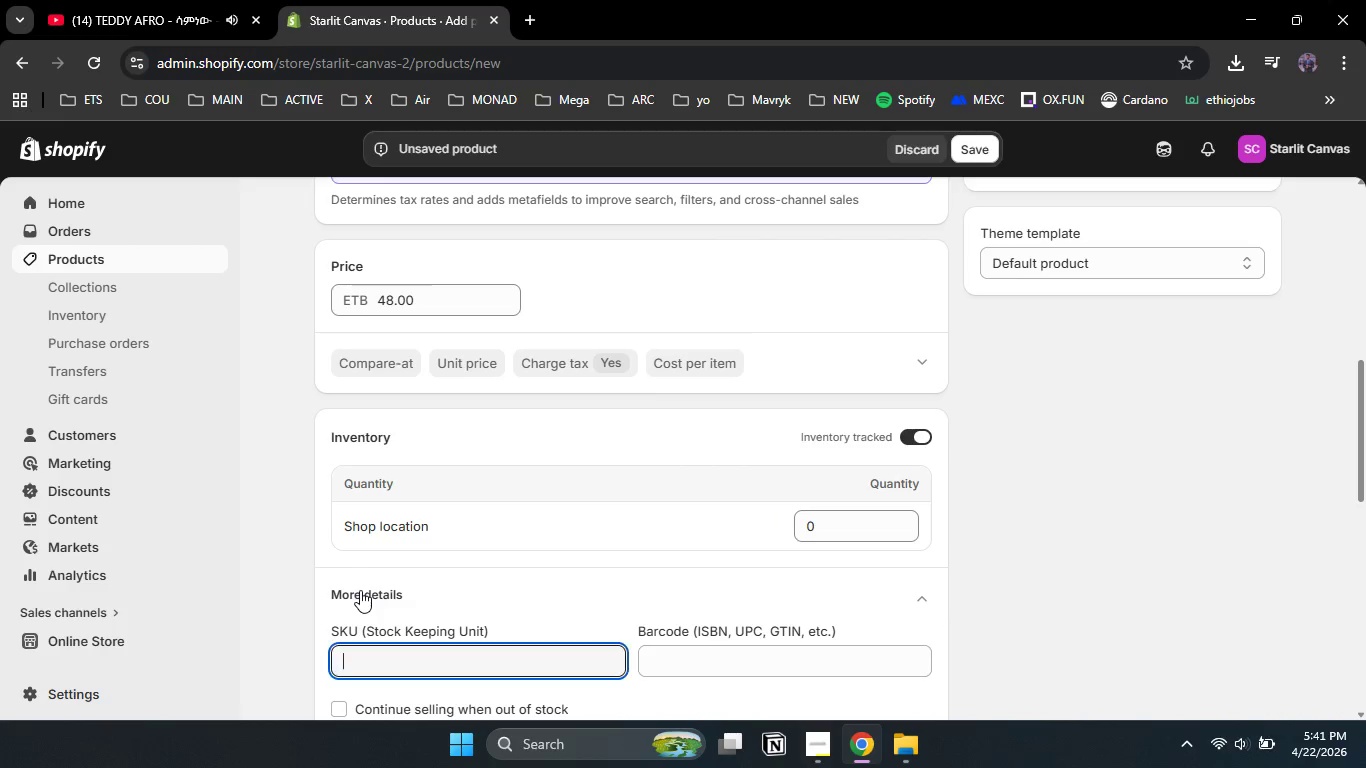 
type(SC_SMORES_01)
 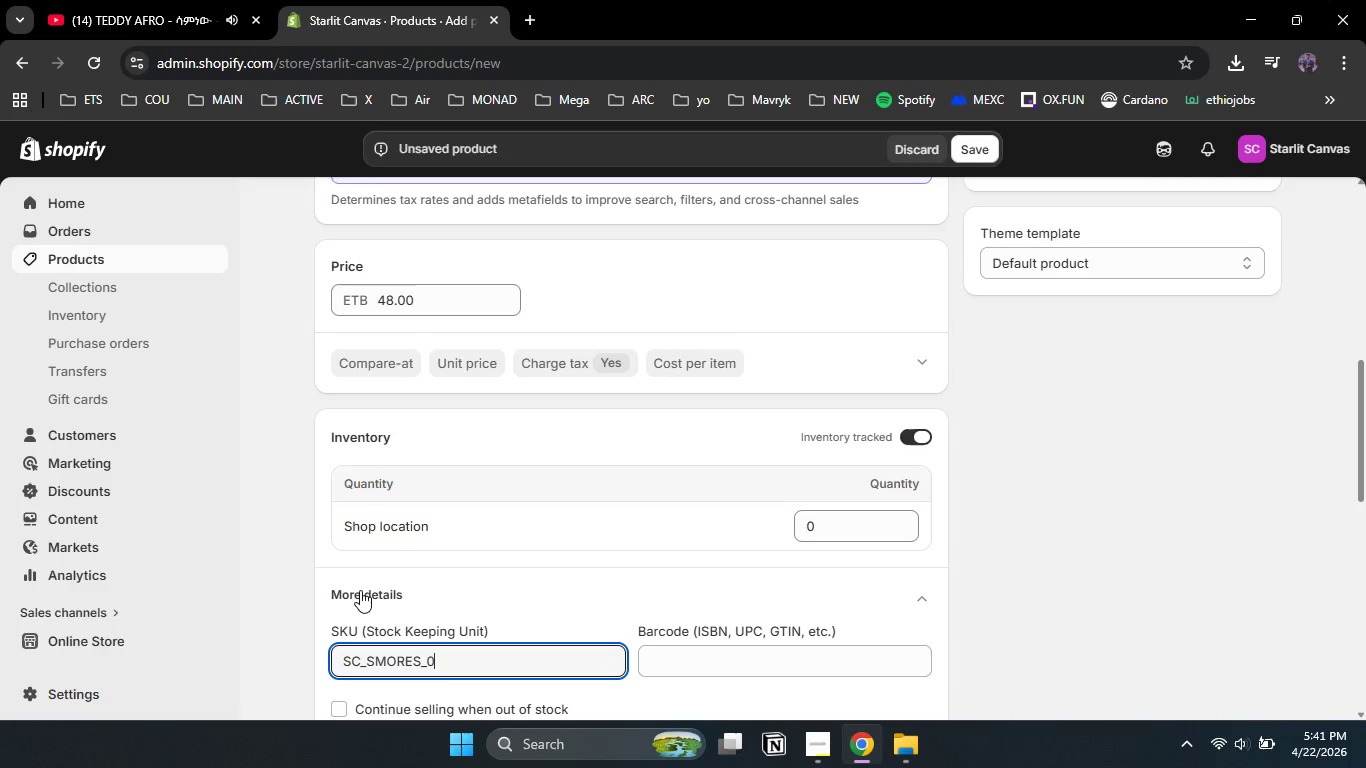 
scroll: coordinate [360, 590], scroll_direction: down, amount: 4.0
 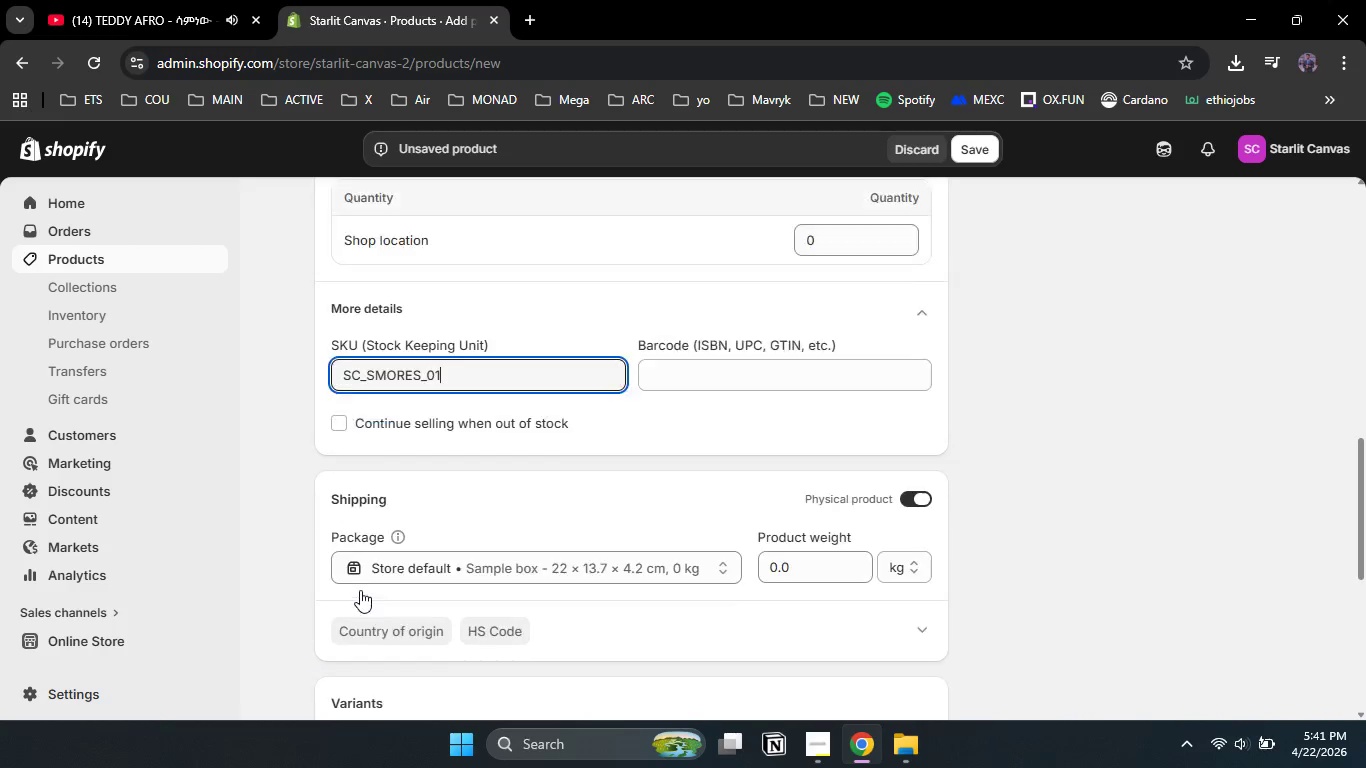 
scroll: coordinate [649, 383], scroll_direction: up, amount: 1.0
 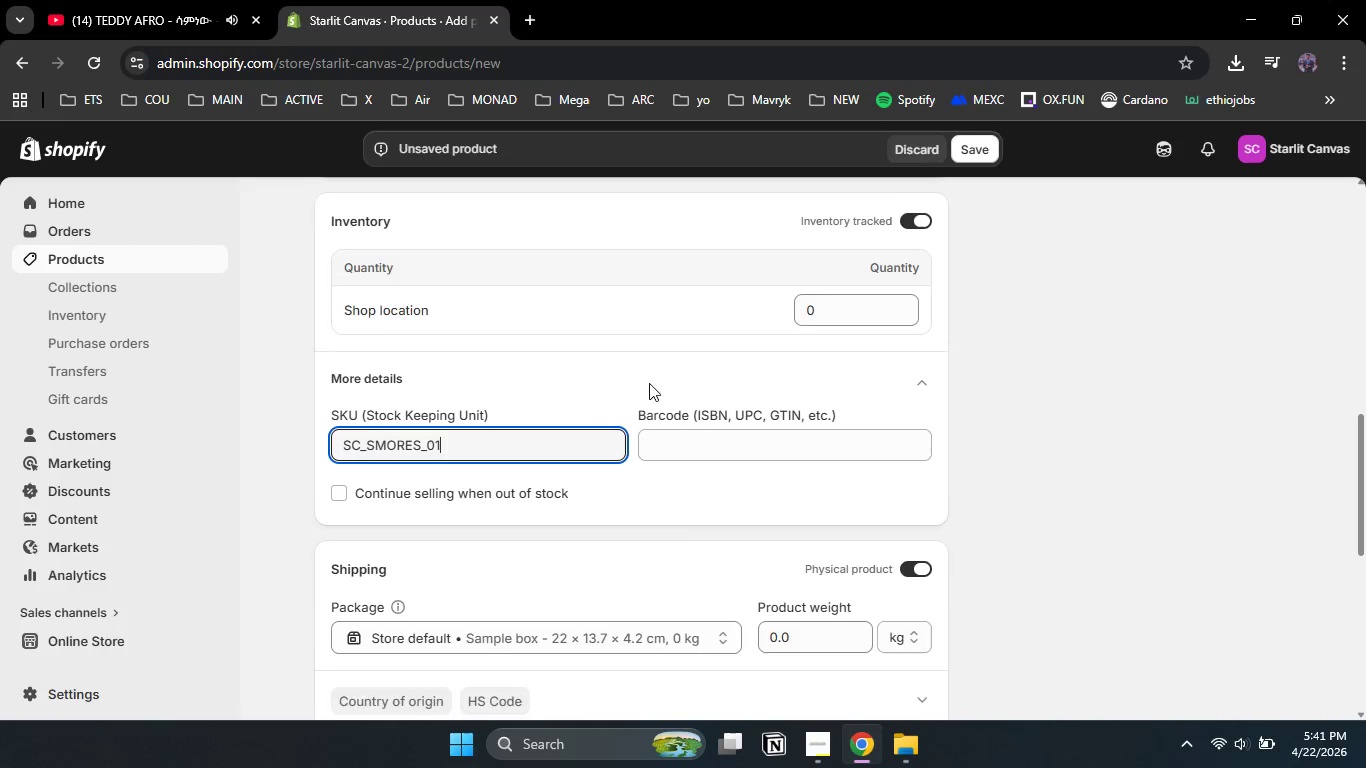 
left_click_drag(start_coordinate=[827, 332], to_coordinate=[787, 335])
 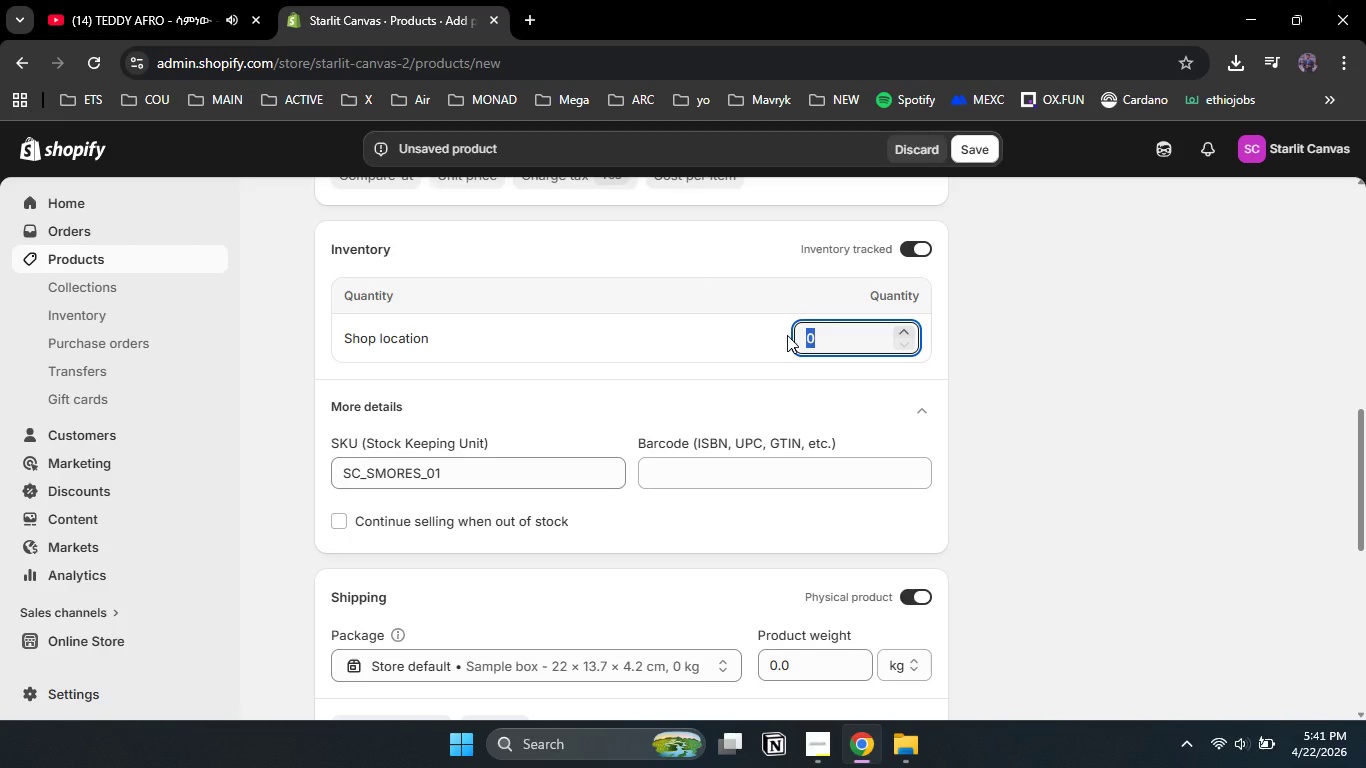 
key(Numpad5)
 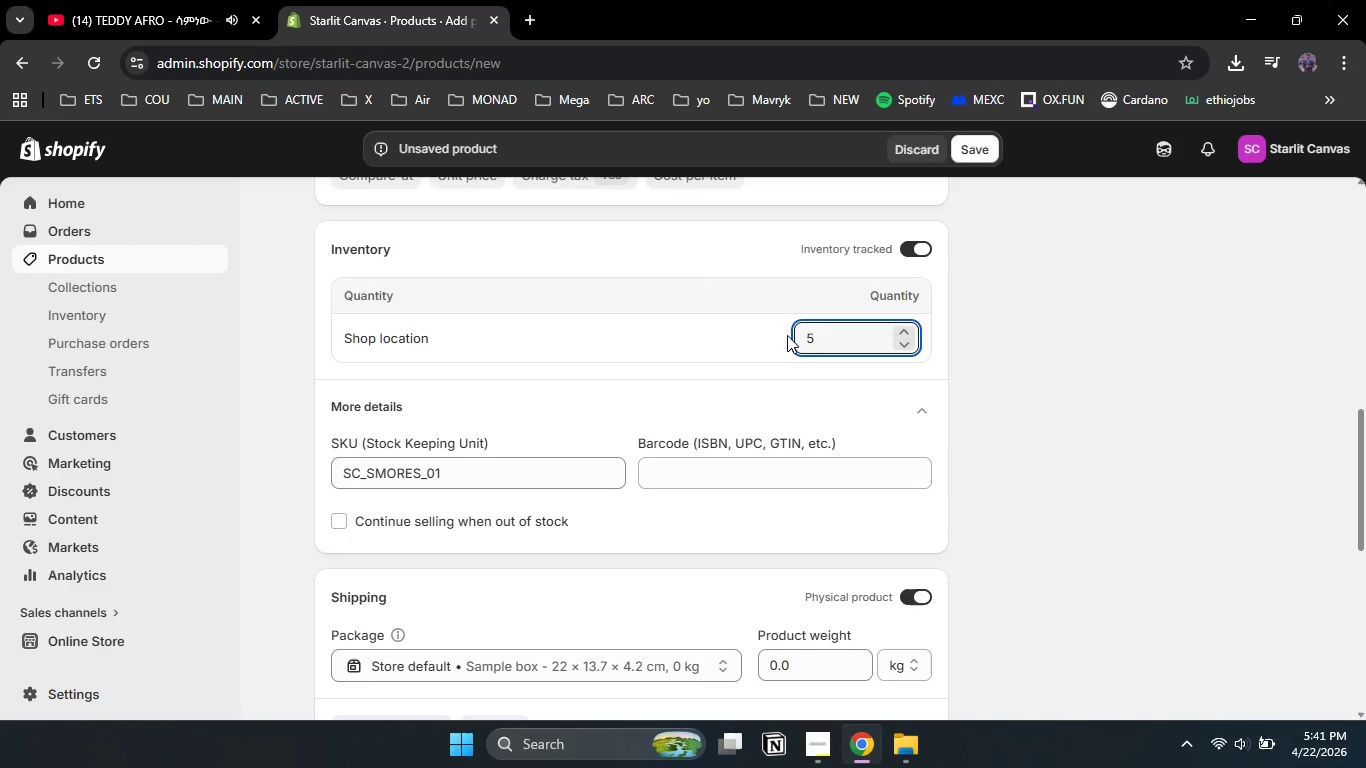 
left_click([1059, 386])
 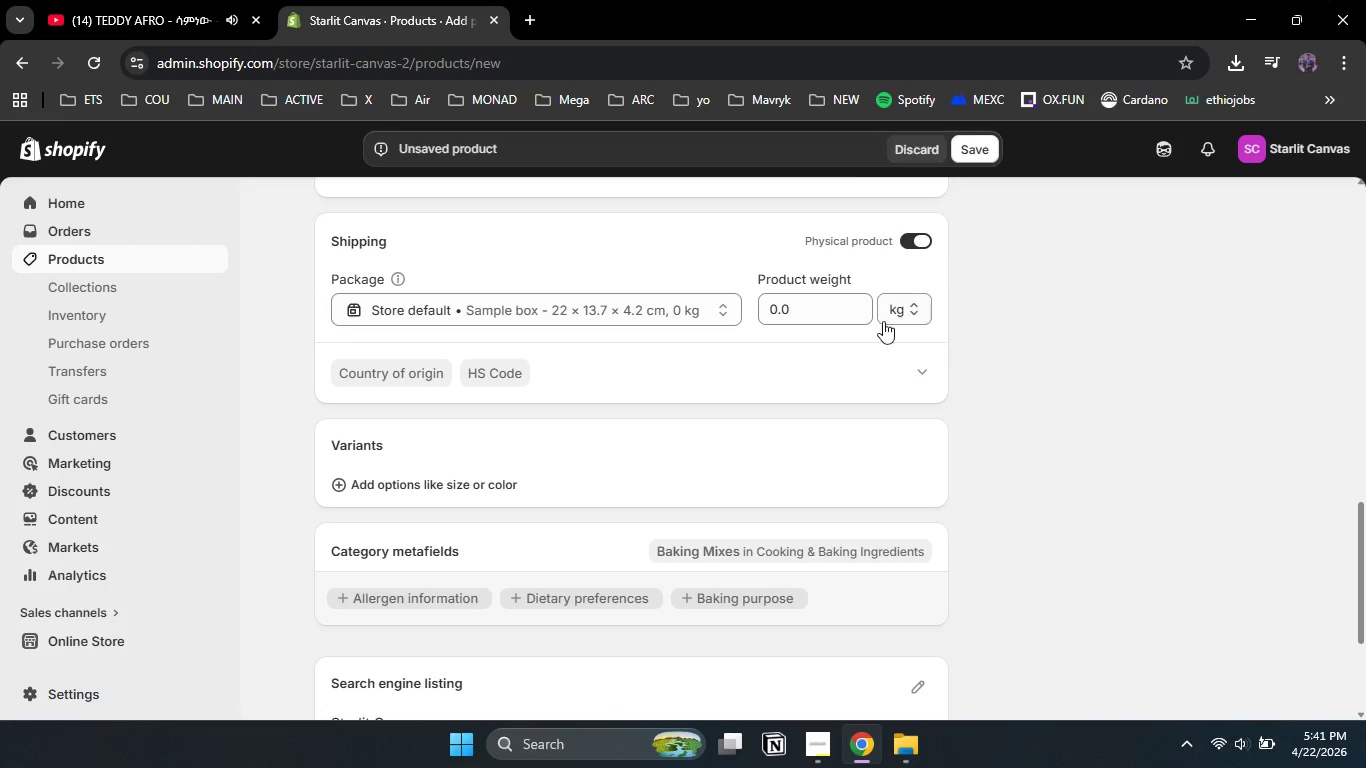 
scroll: coordinate [1059, 386], scroll_direction: down, amount: 3.0
 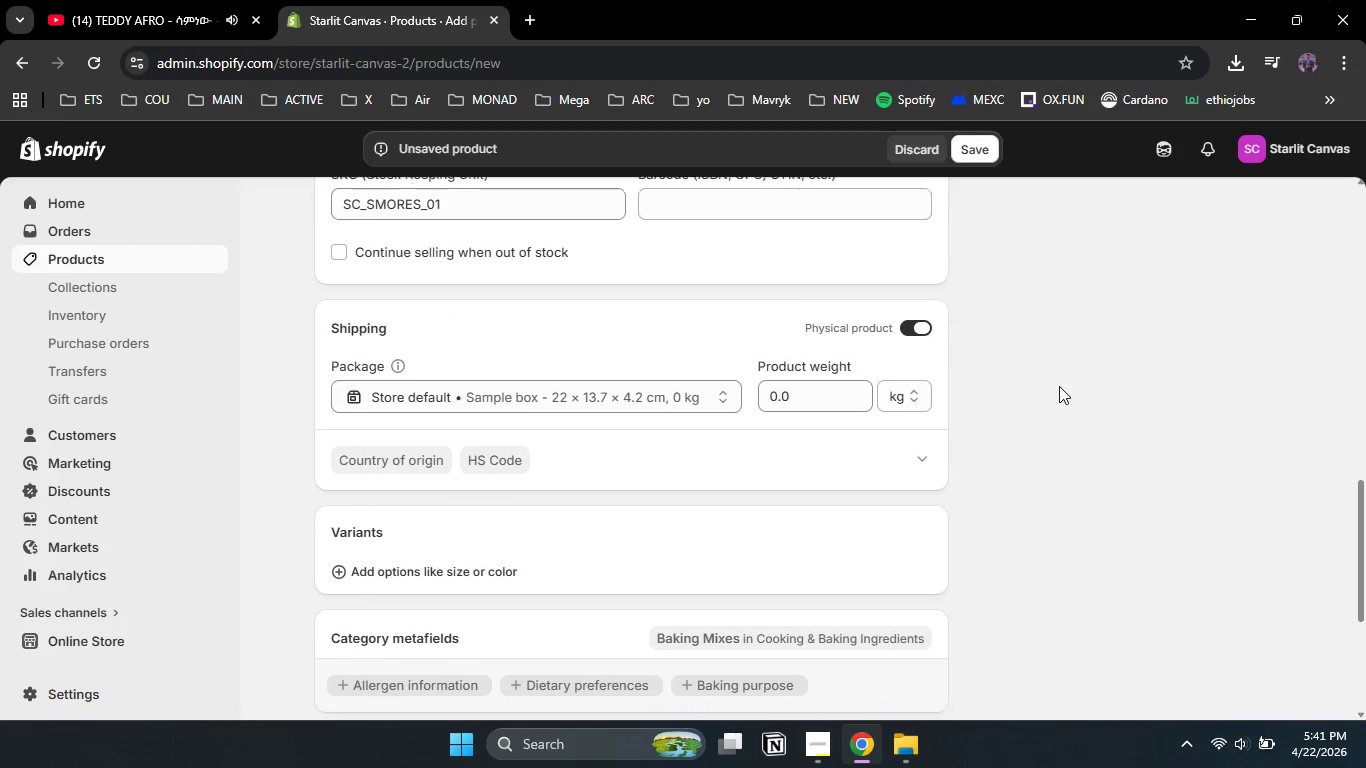 
left_click_drag(start_coordinate=[818, 306], to_coordinate=[780, 306])
 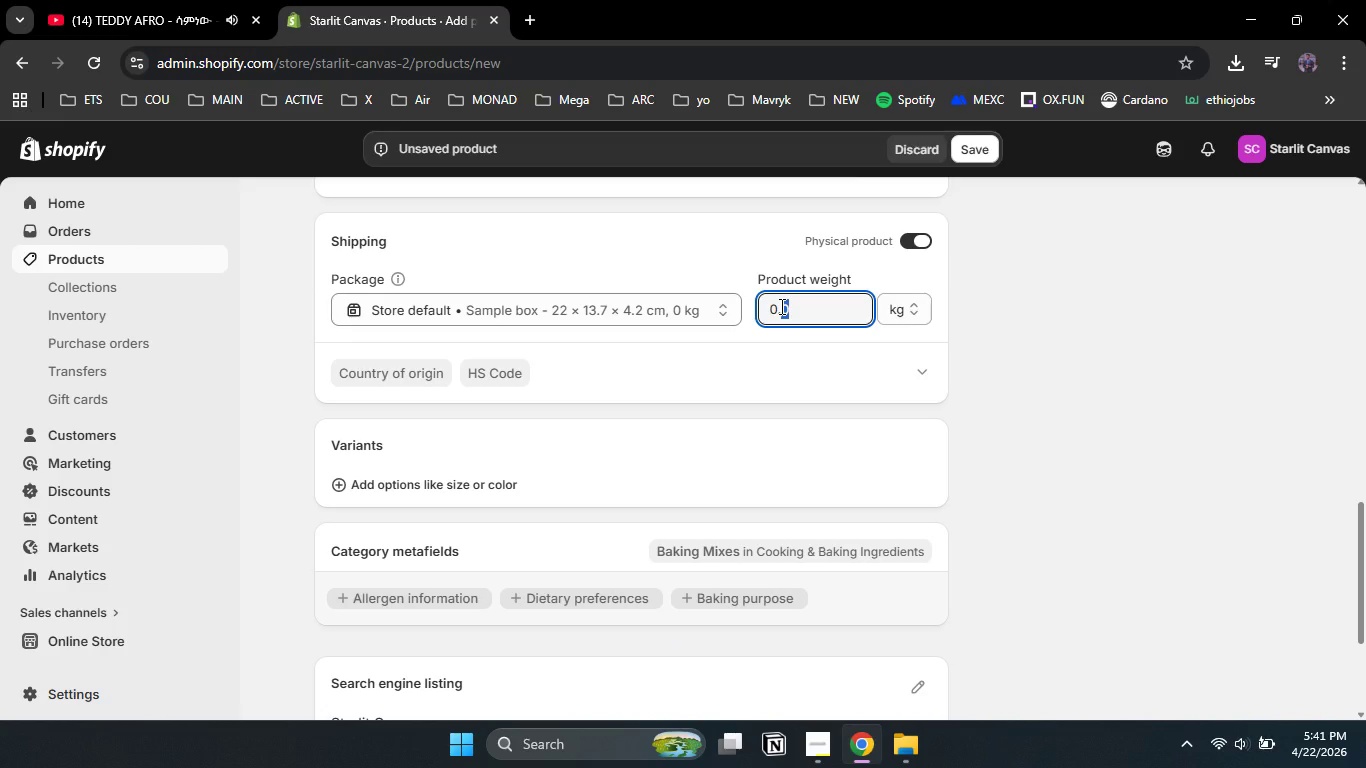 
key(Numpad6)
 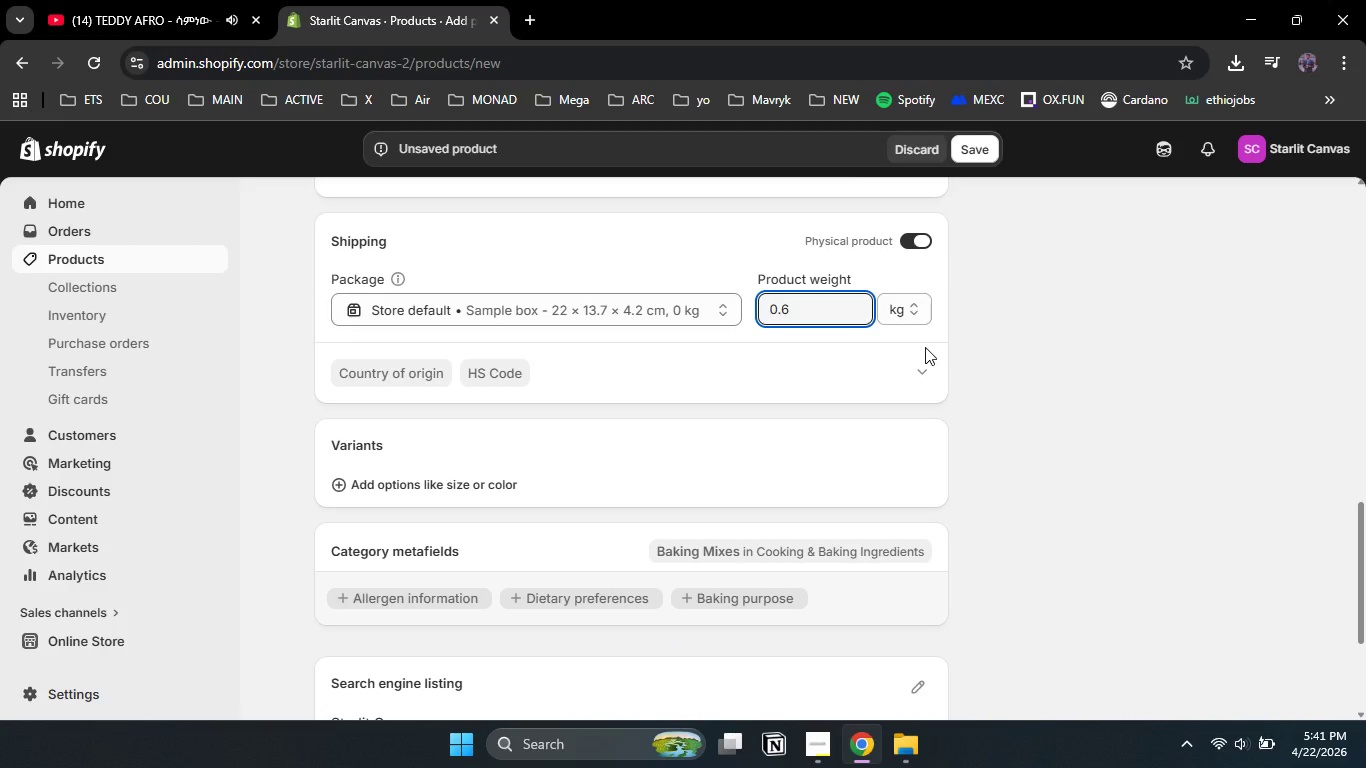 
left_click([1018, 368])
 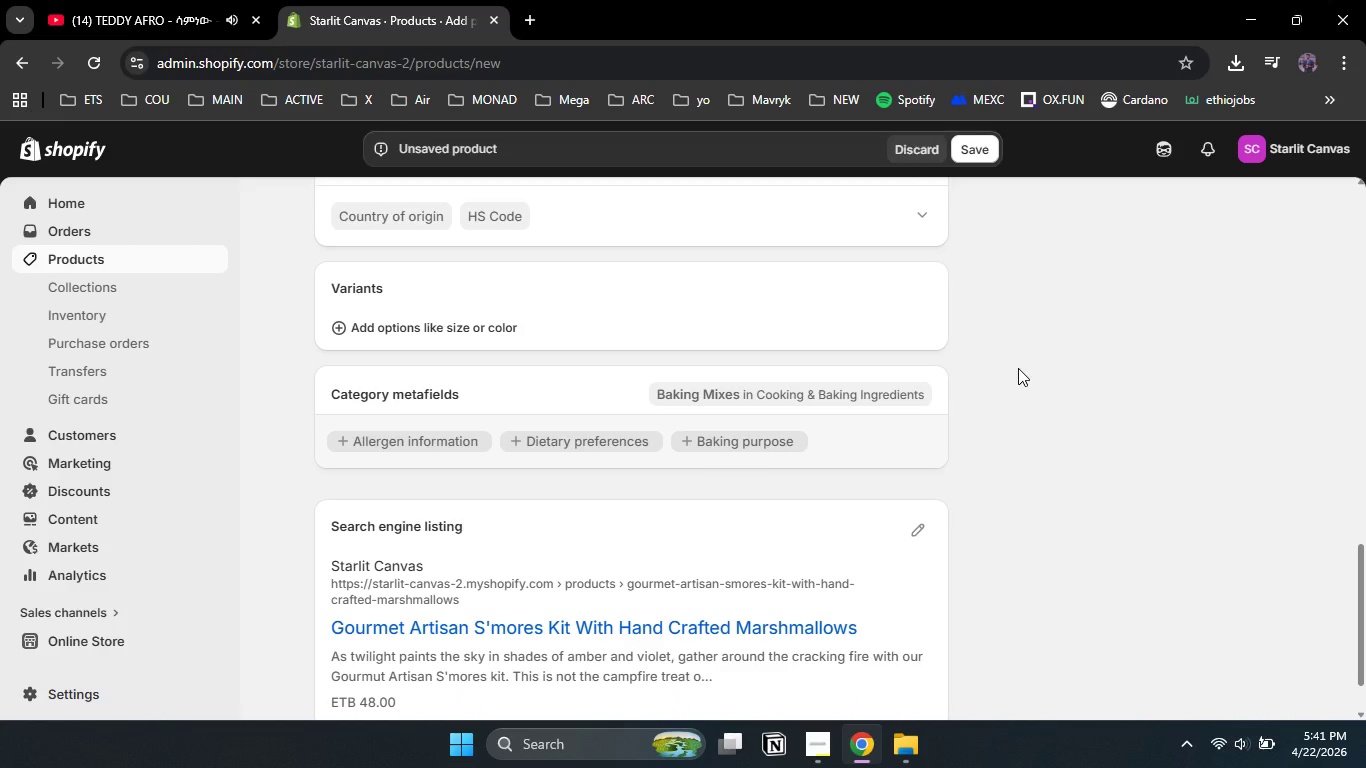 
scroll: coordinate [1018, 368], scroll_direction: down, amount: 1.0
 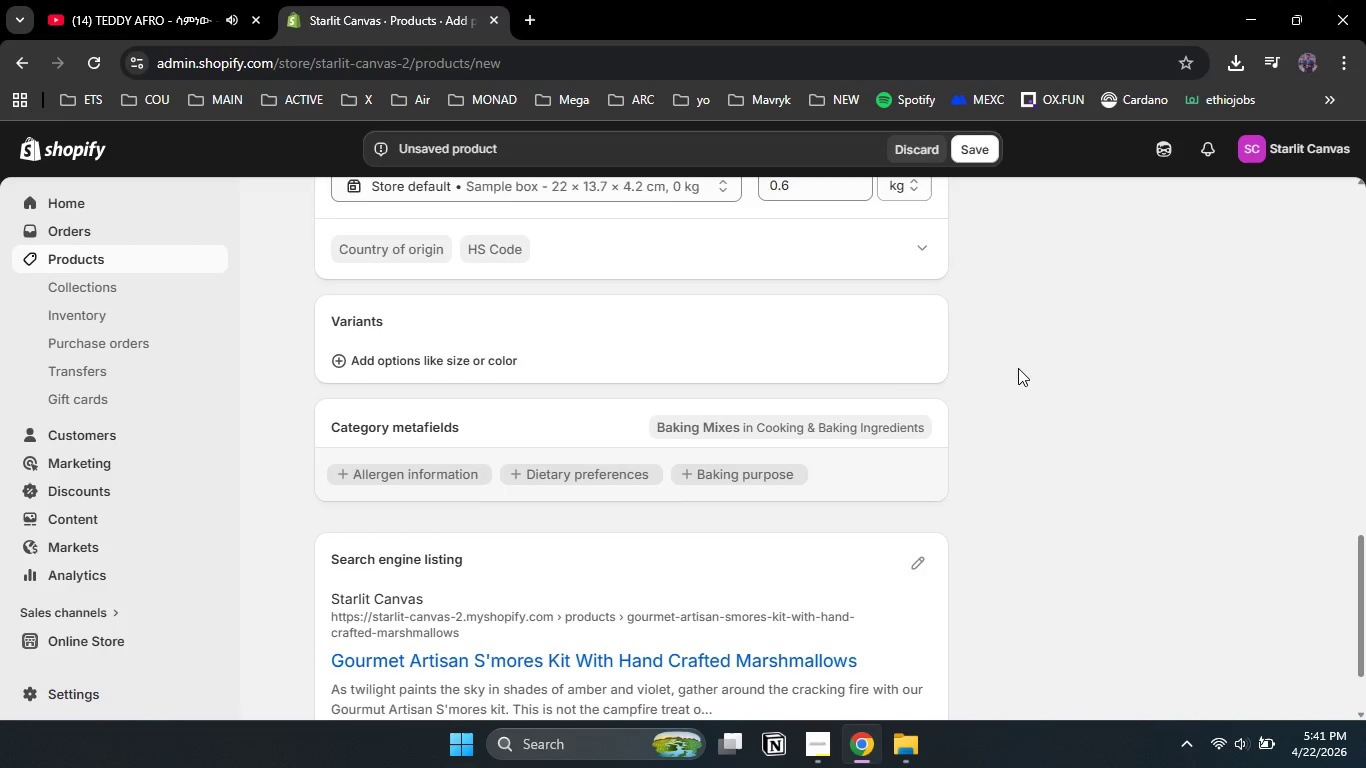 
left_click([914, 531])
 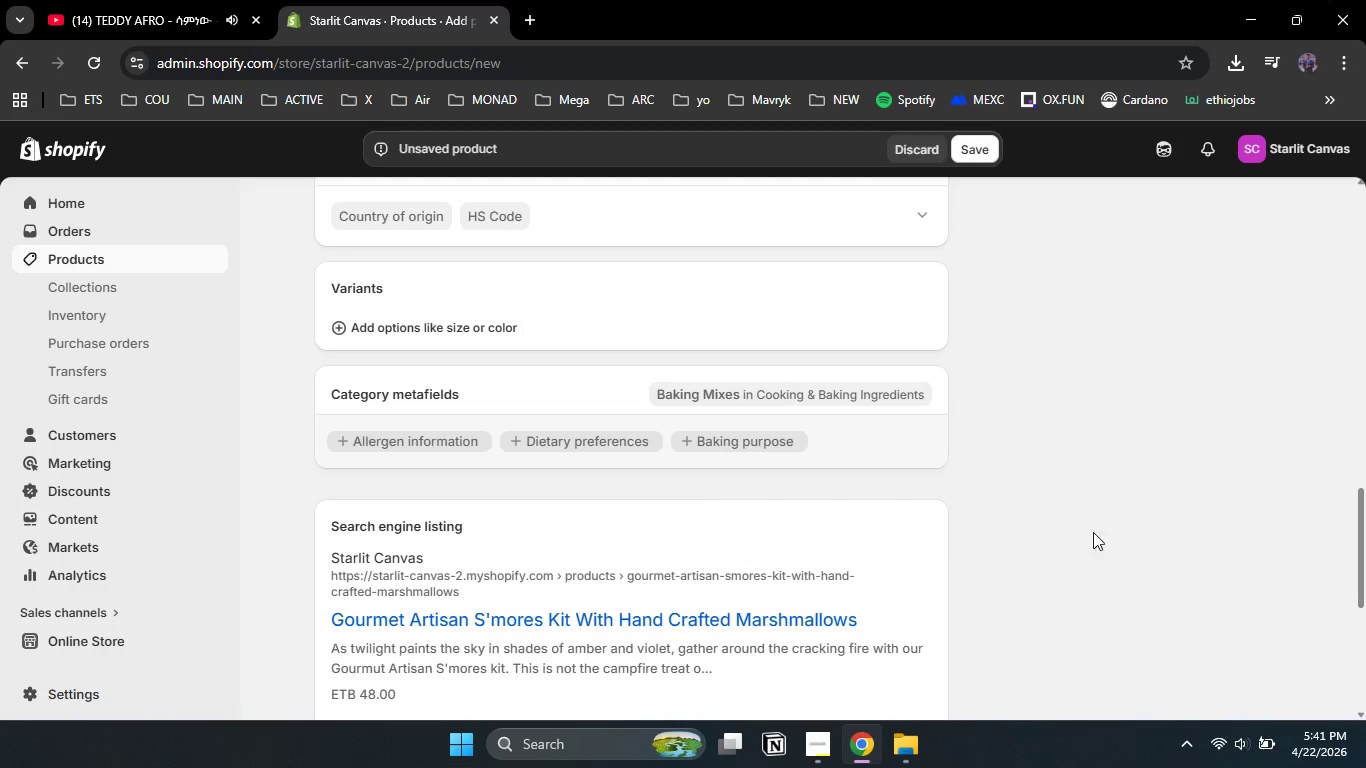 
left_click_drag(start_coordinate=[1365, 536], to_coordinate=[1365, 636])
 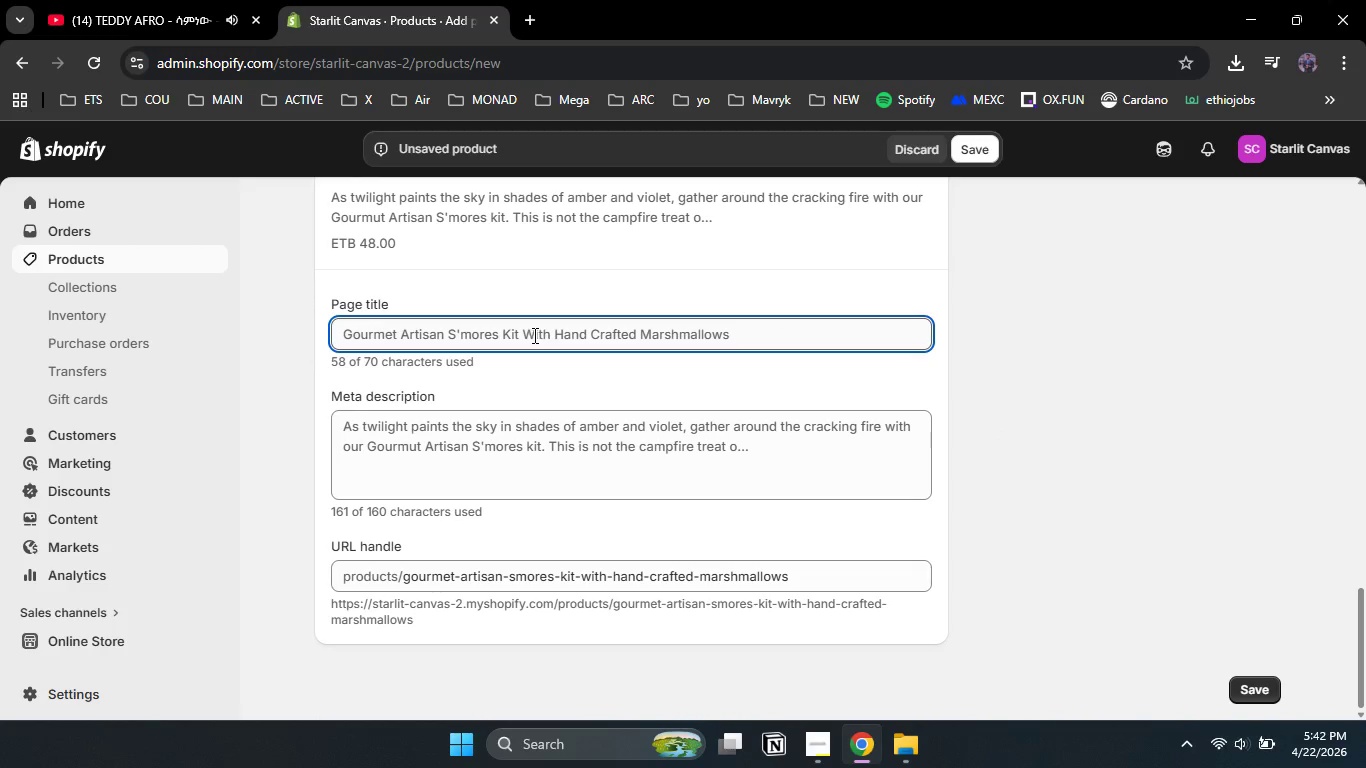 
wait(5.28)
 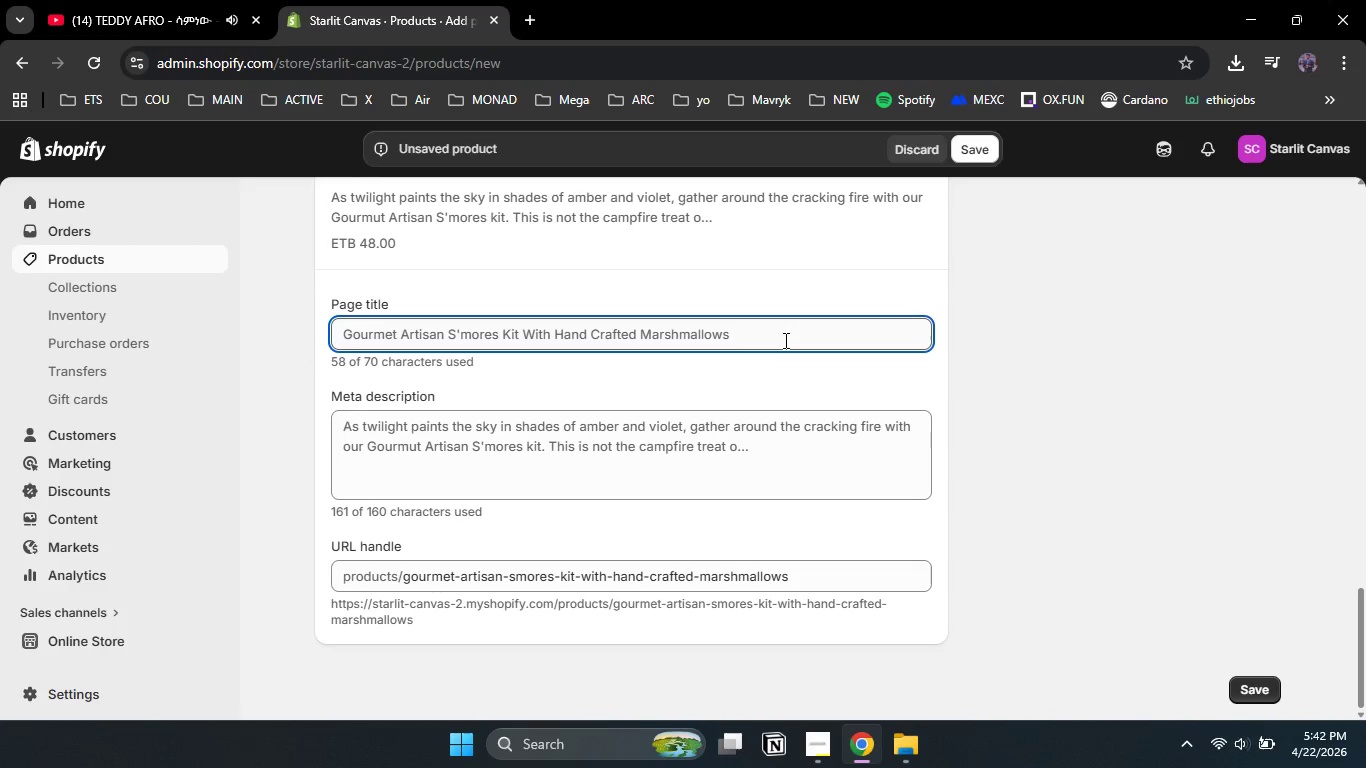 
double_click([421, 332])
 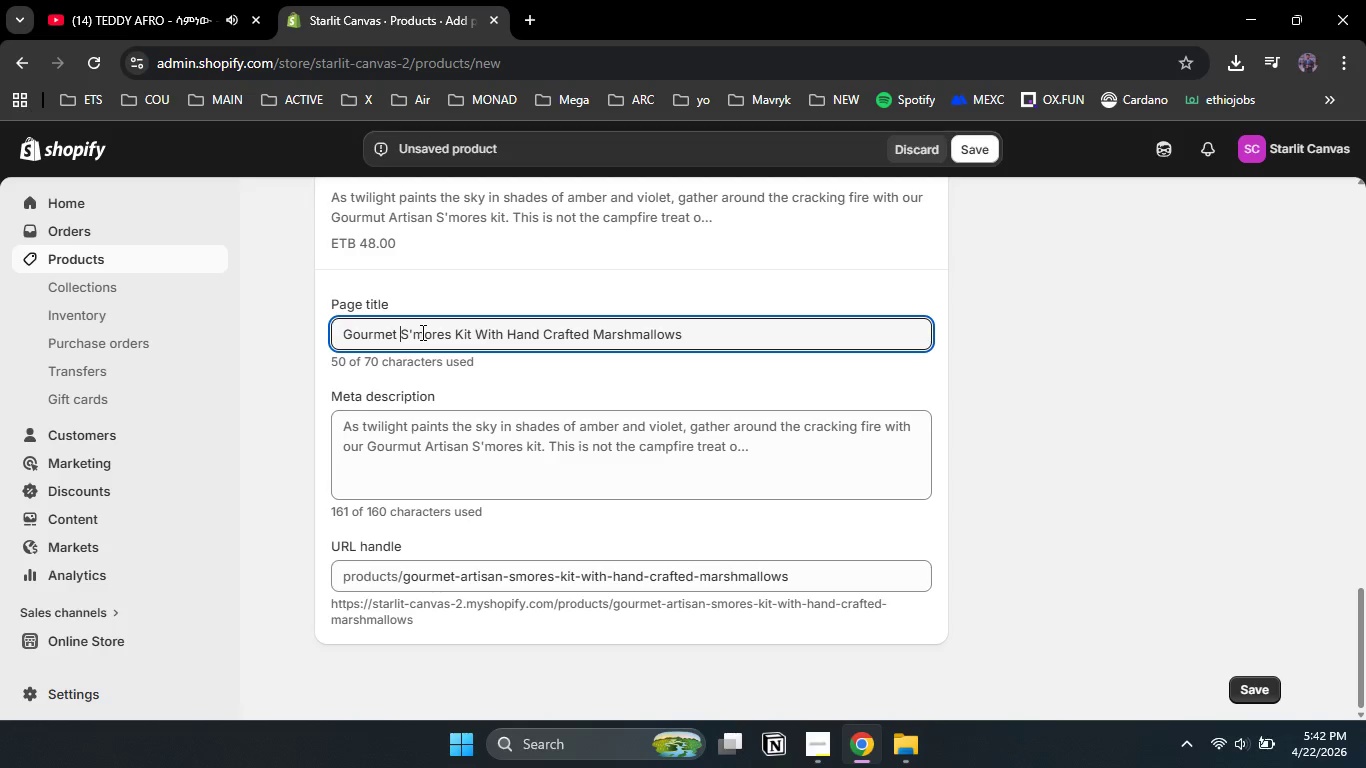 
key(Backspace)
 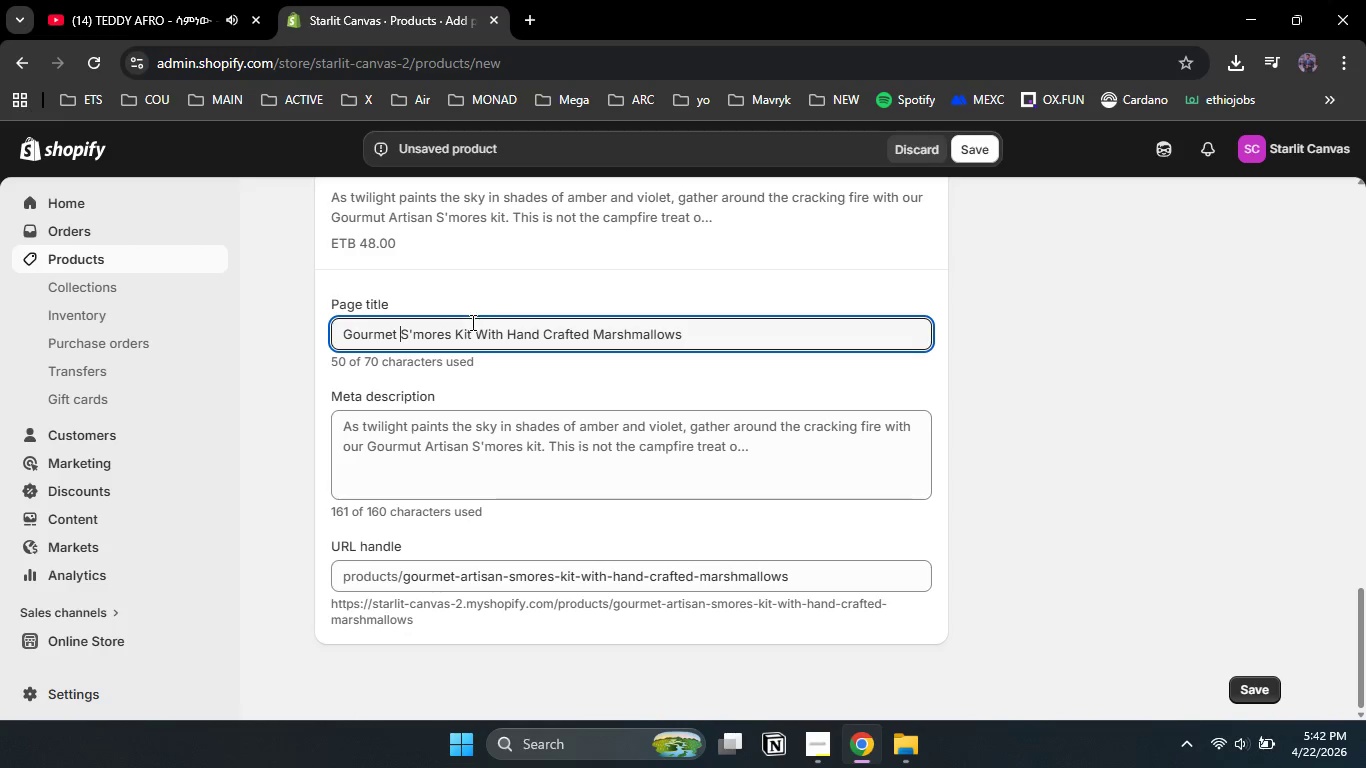 
left_click_drag(start_coordinate=[476, 327], to_coordinate=[690, 318])
 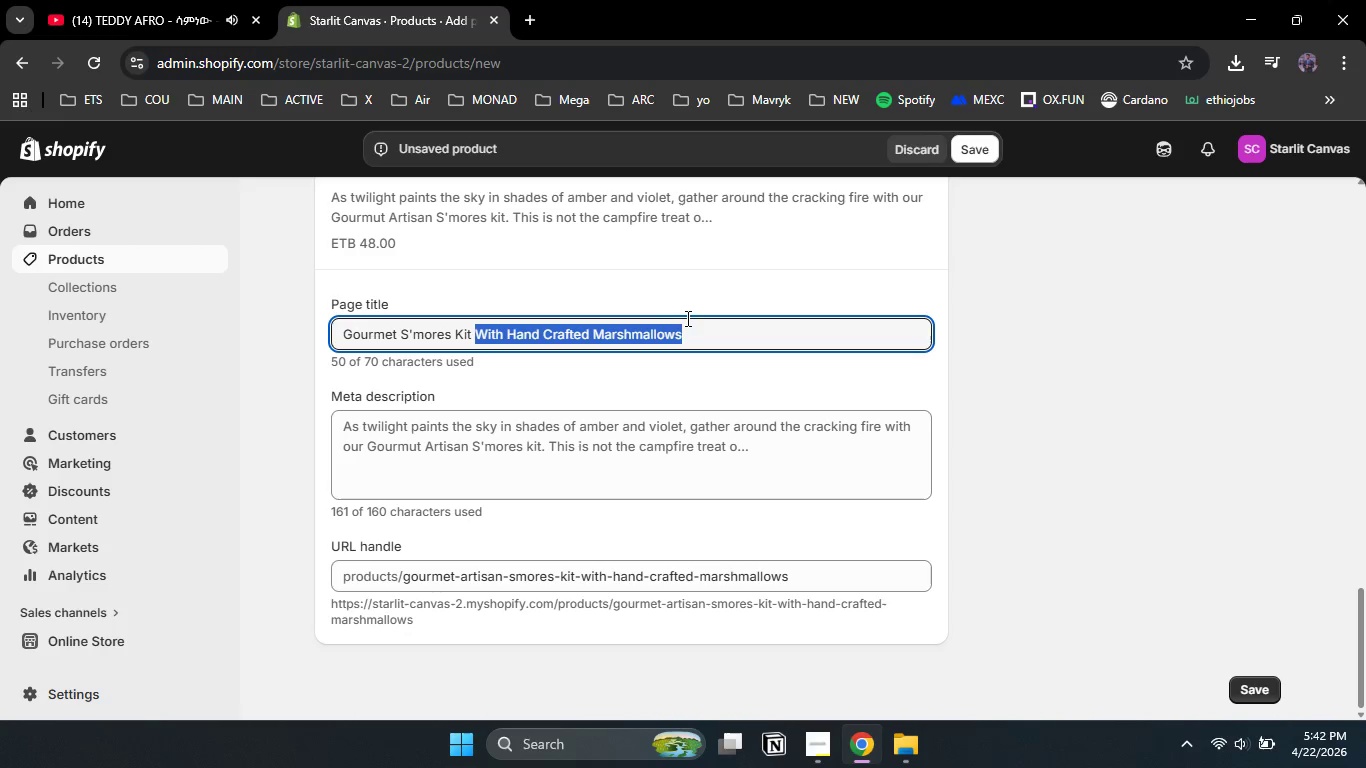 
type(for Glamping | Starlite )
key(Backspace)
key(Backspace)
type( Canvas)
 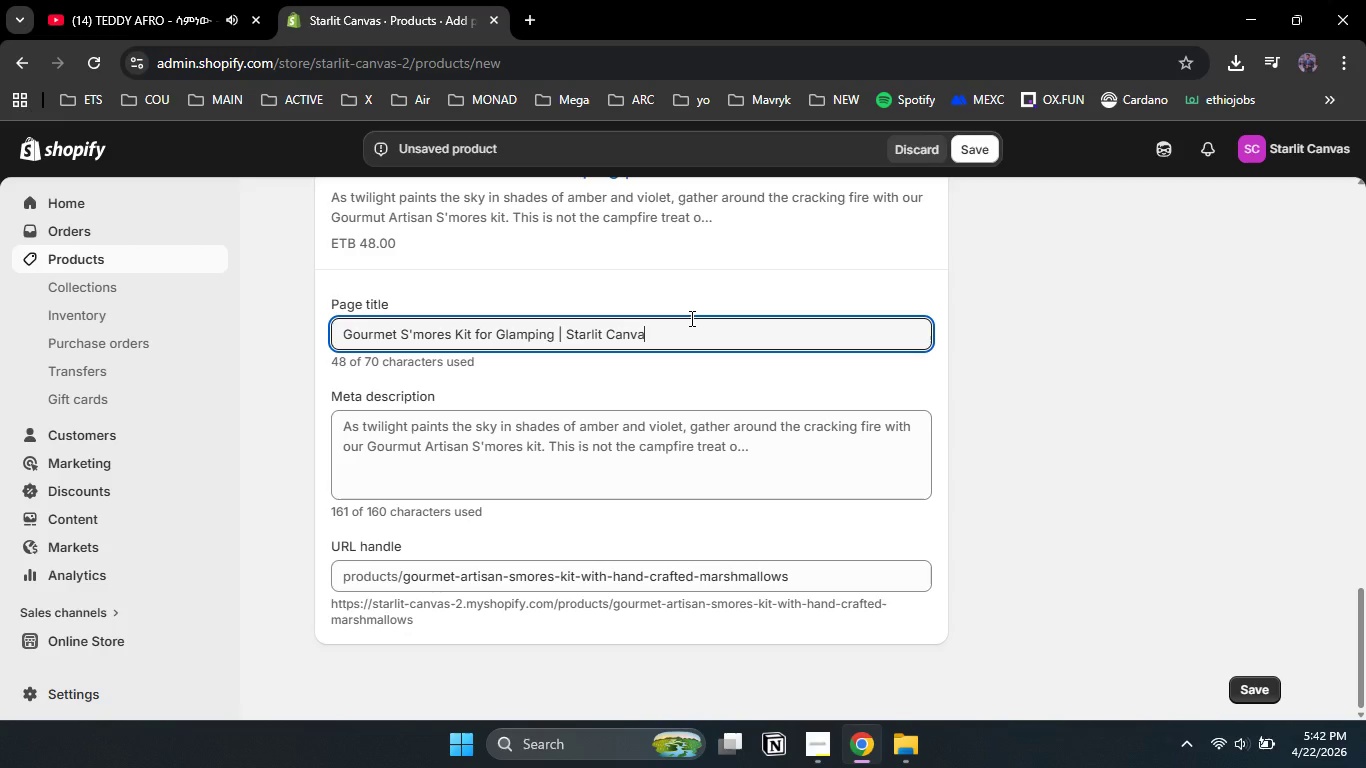 
left_click([638, 472])
 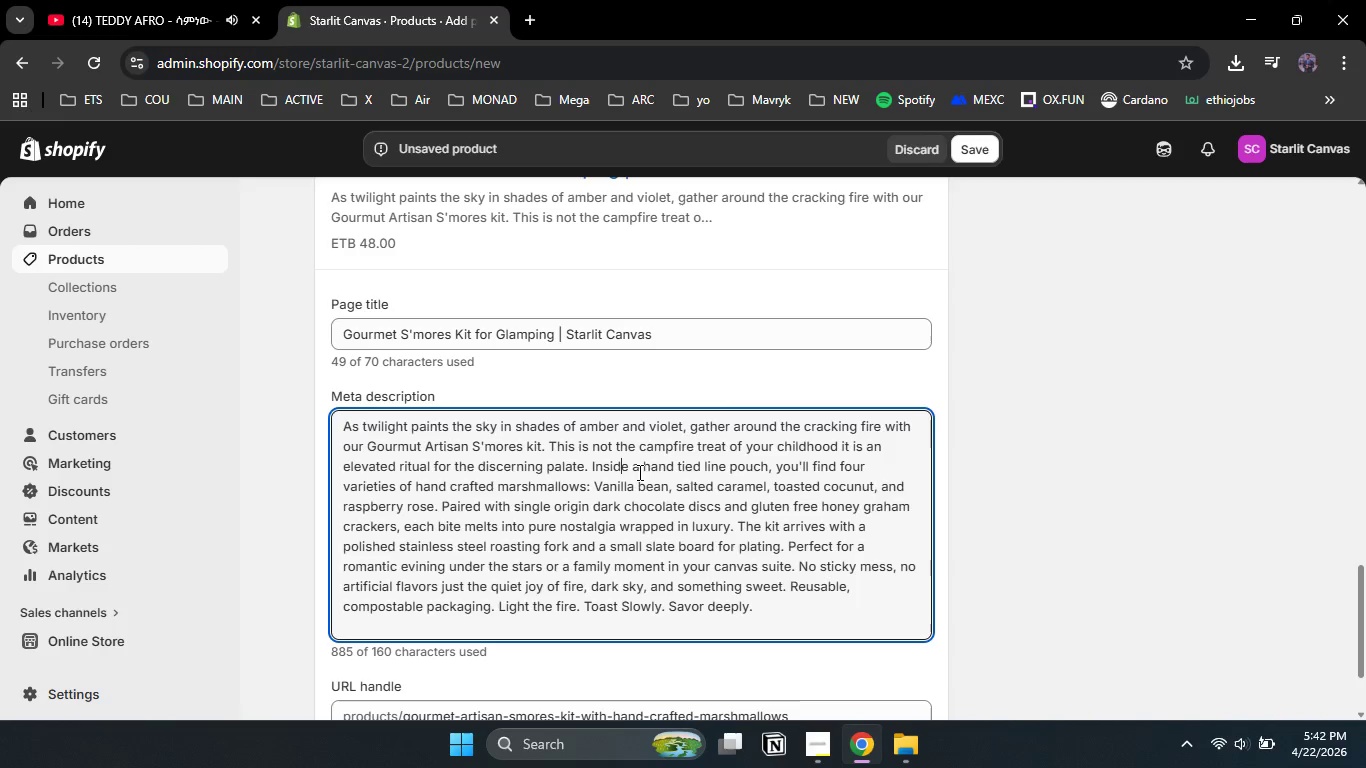 
key(Control+A)
 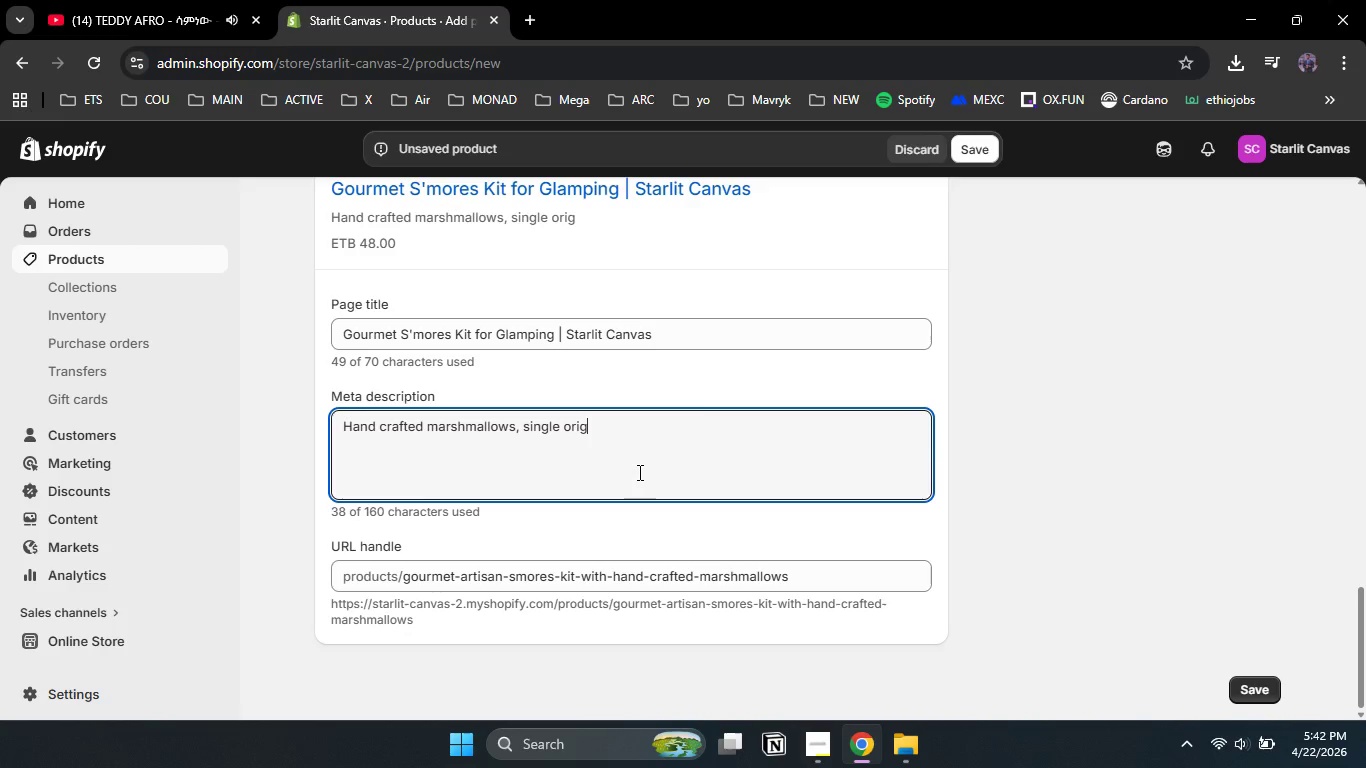 
type(Hand crafted marshmallows )
key(Backspace)
type(, single origin chocolate &h)
key(Backspace)
type( honey grahams. A luxury s'mores kit for firside)
 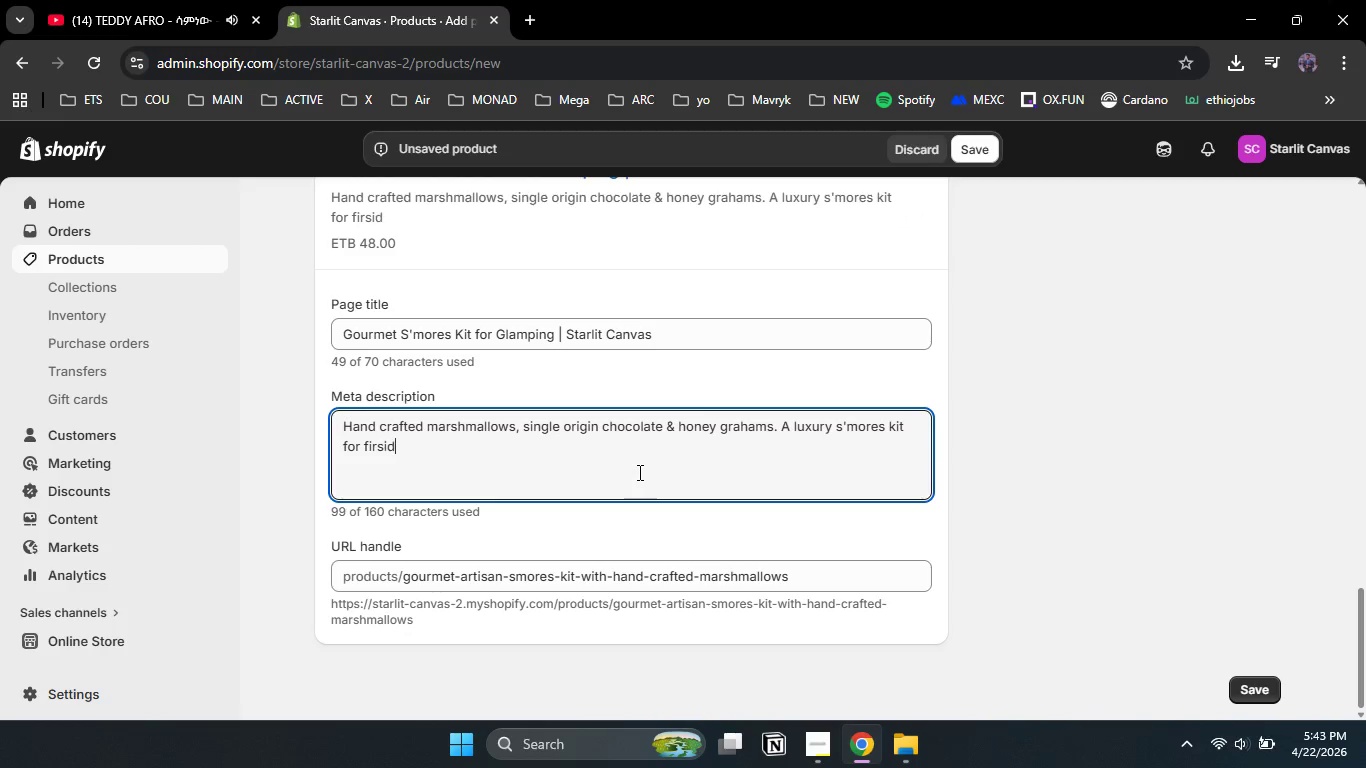 
key(ArrowLeft)